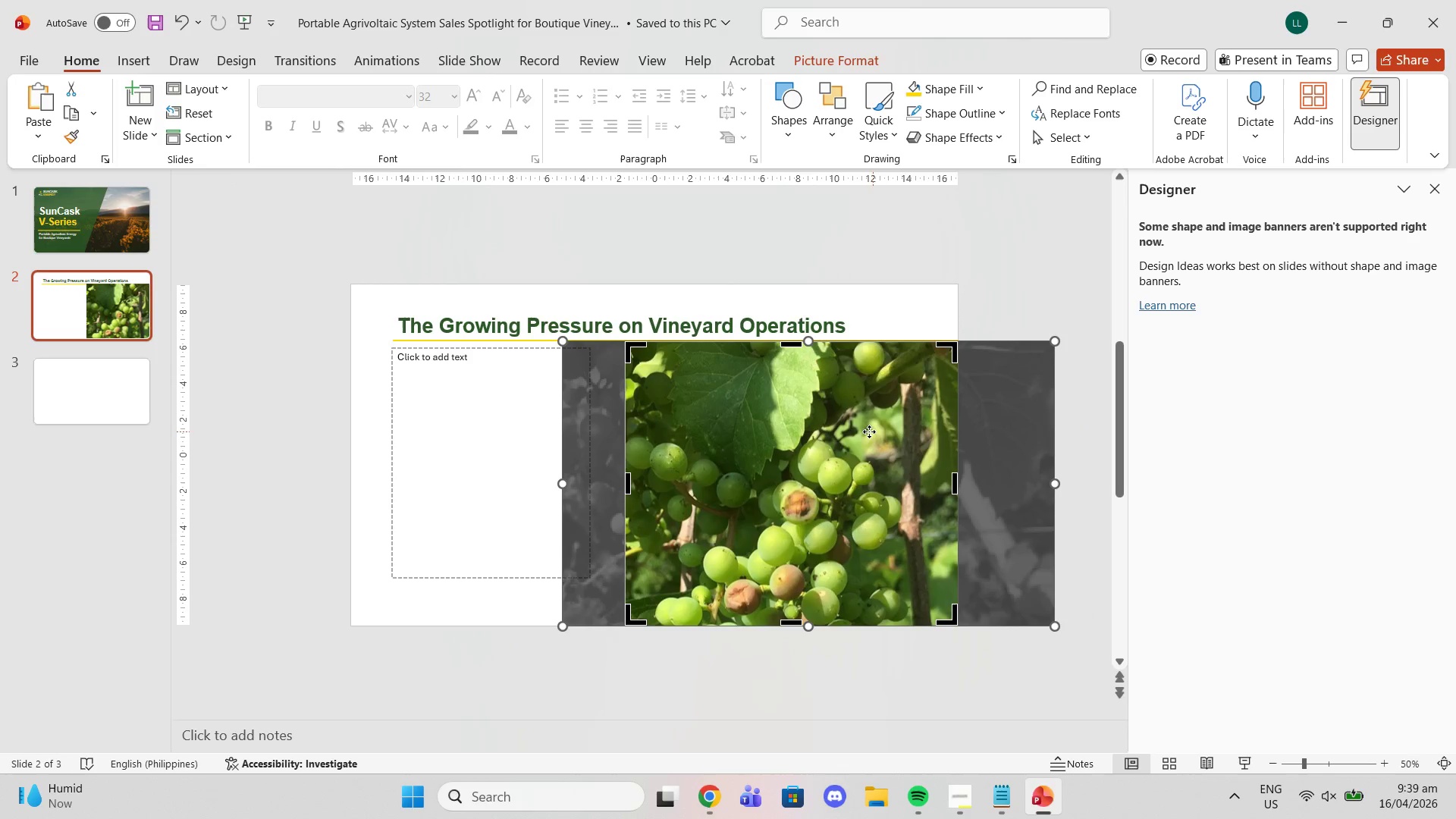 
left_click_drag(start_coordinate=[791, 347], to_coordinate=[790, 344])
 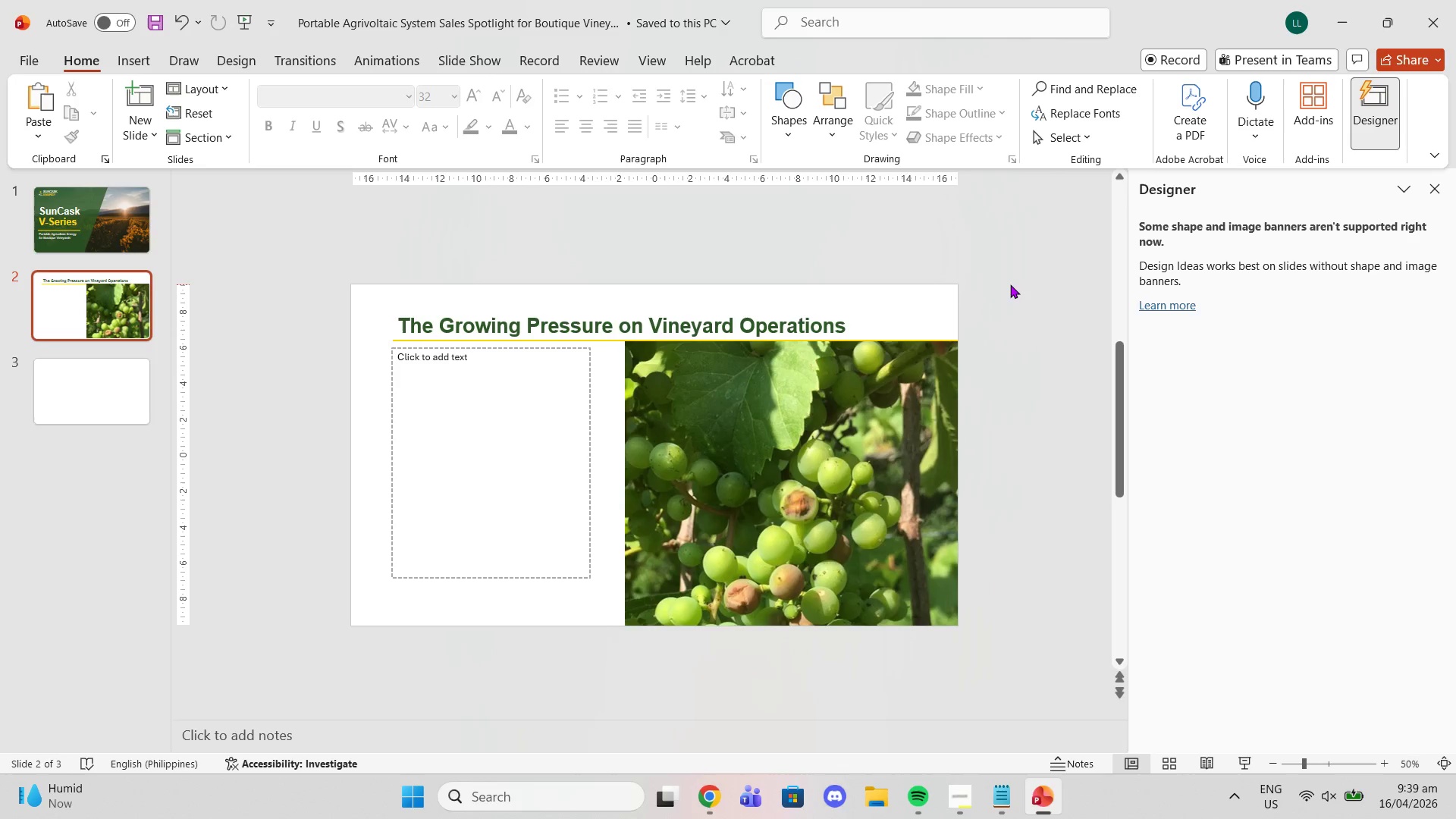 
double_click([1010, 284])
 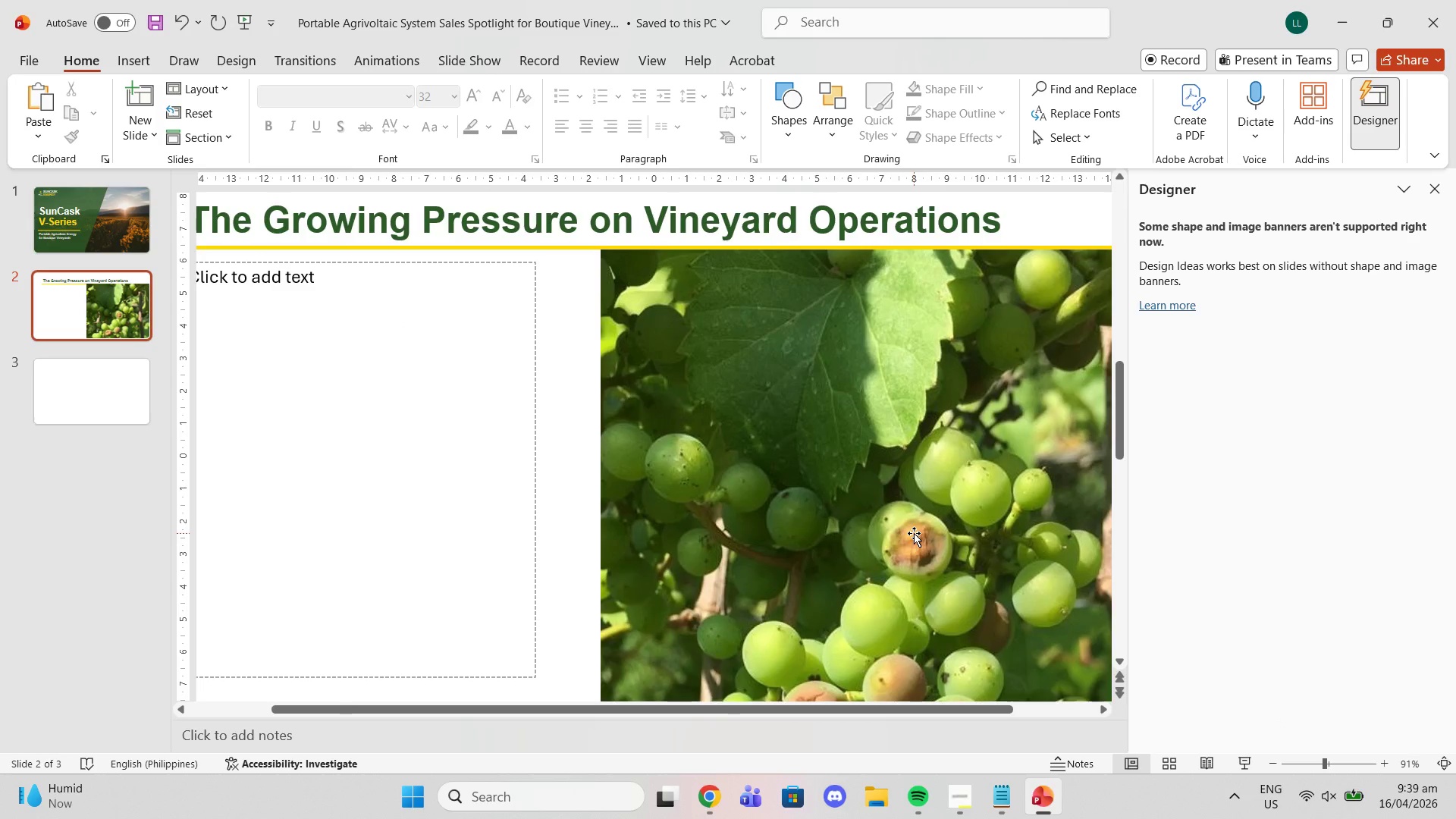 
wait(8.08)
 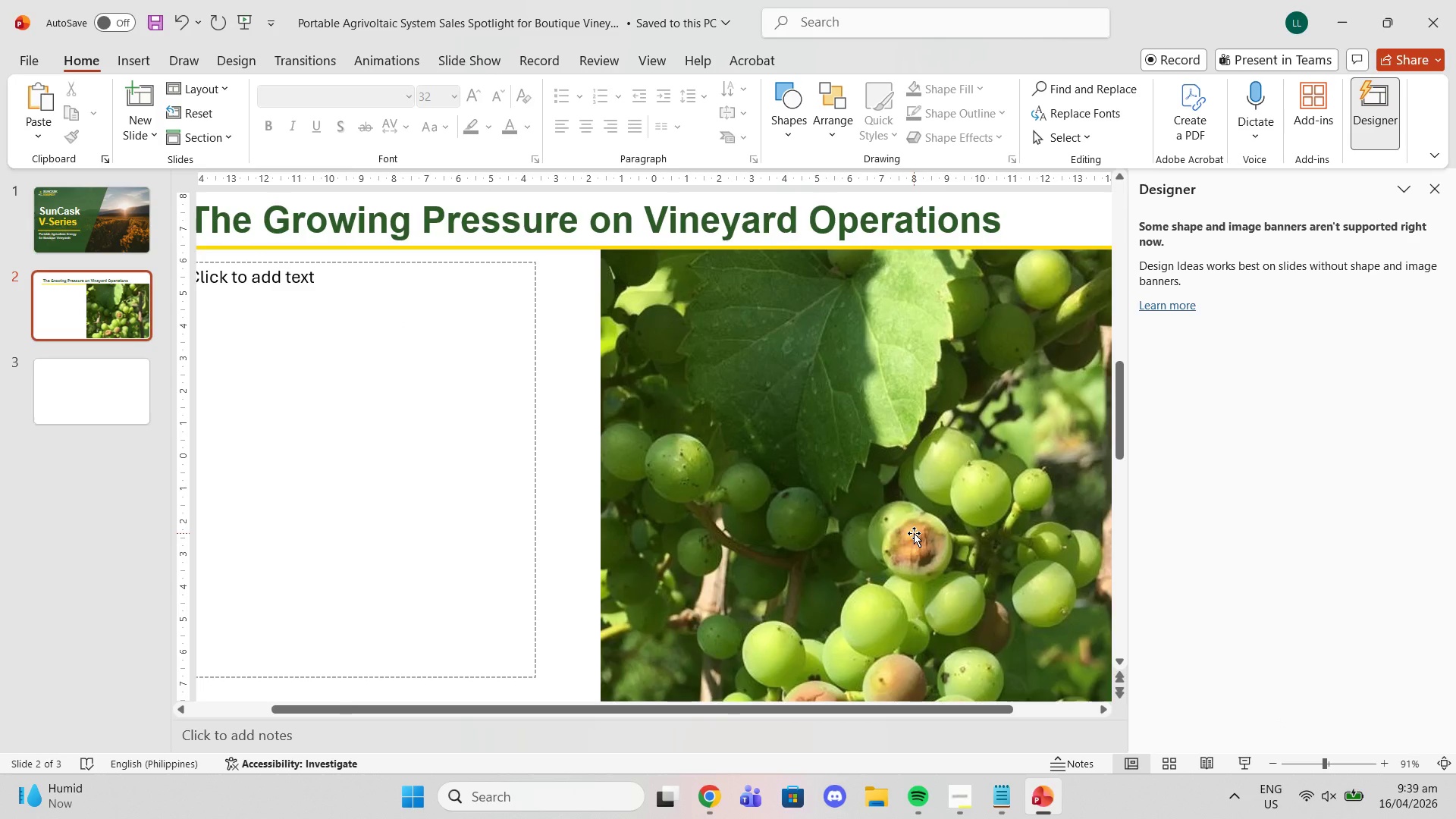 
double_click([1059, 132])
 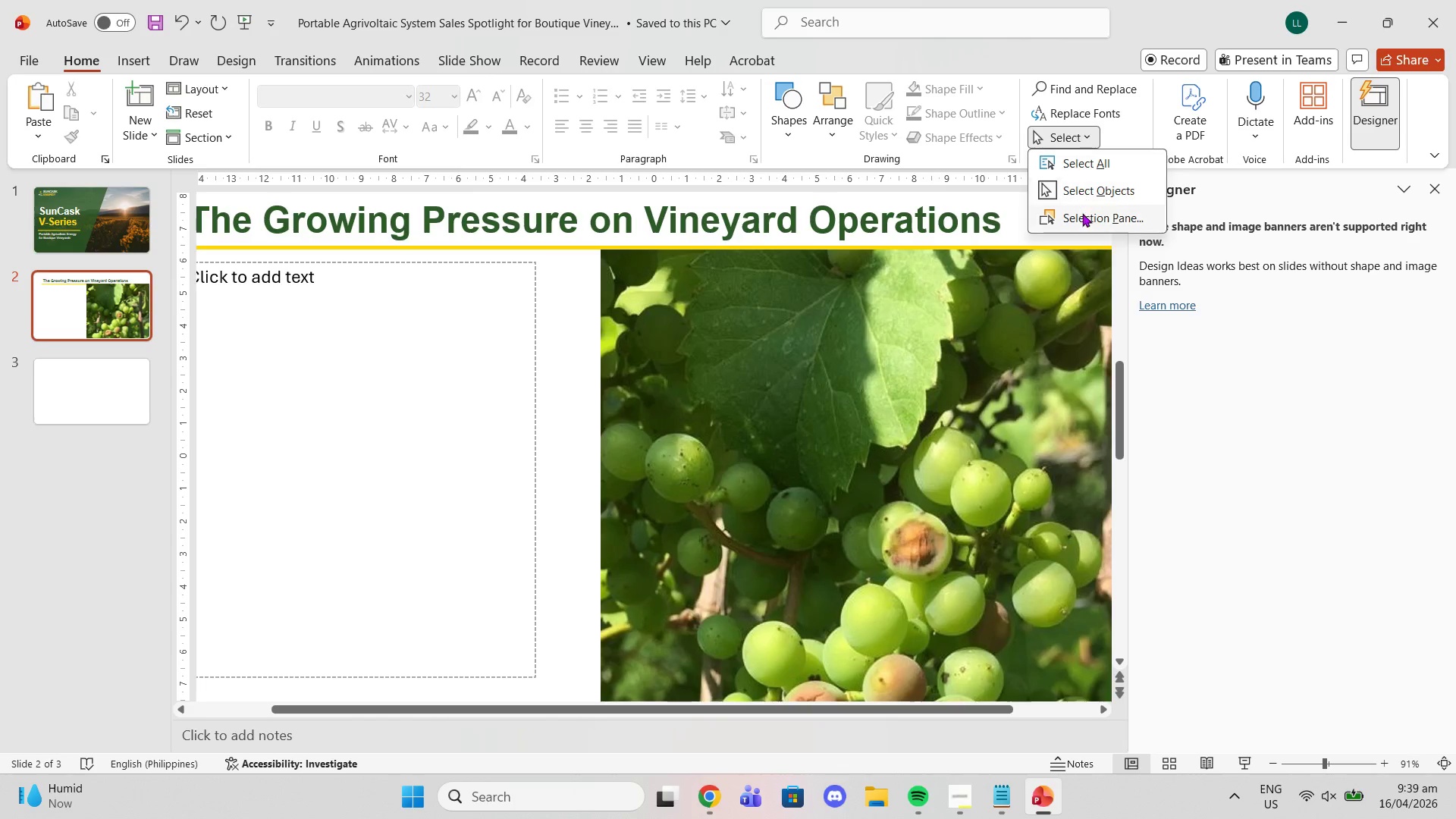 
left_click([1083, 215])
 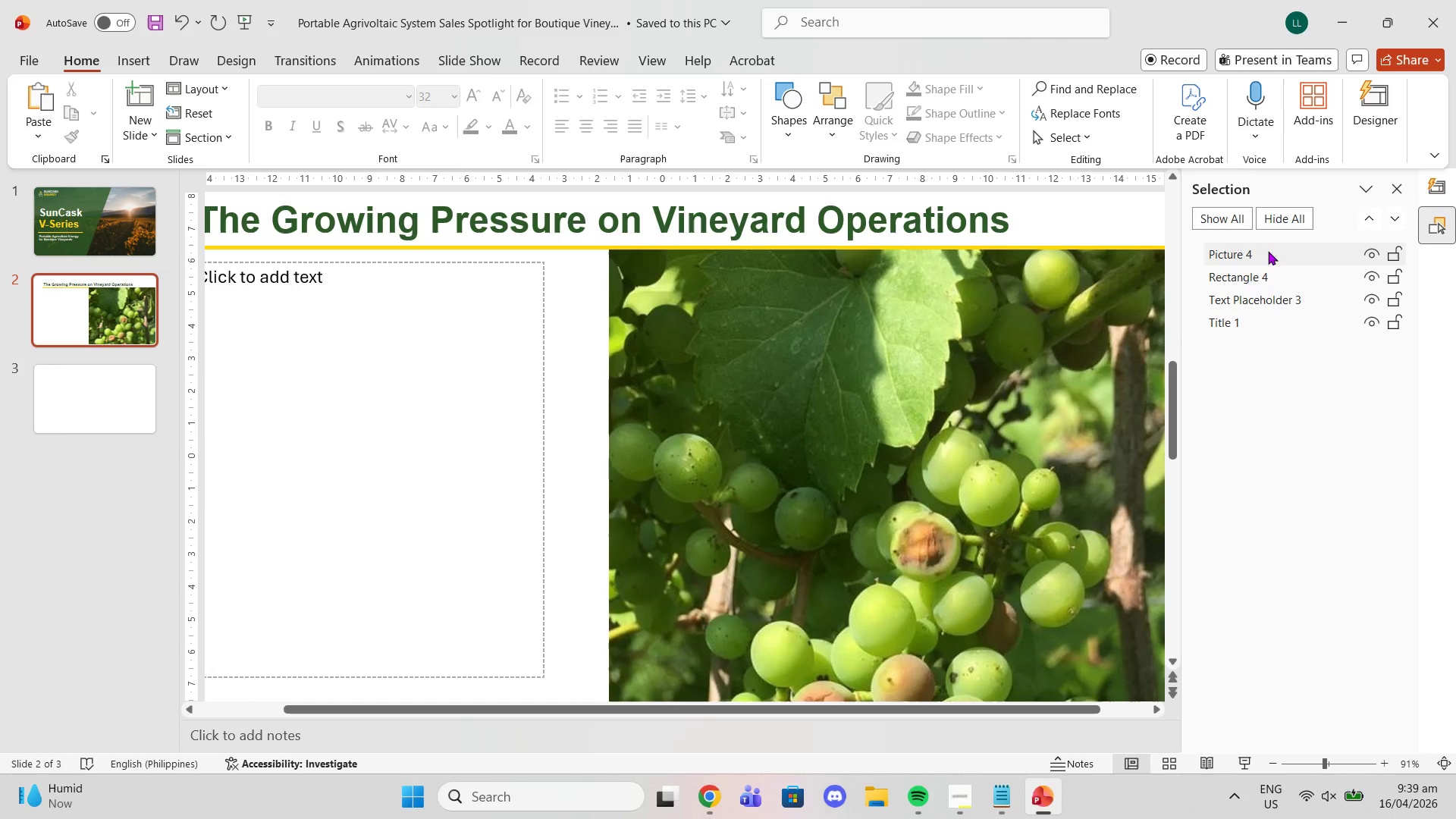 
left_click_drag(start_coordinate=[1268, 252], to_coordinate=[1263, 334])
 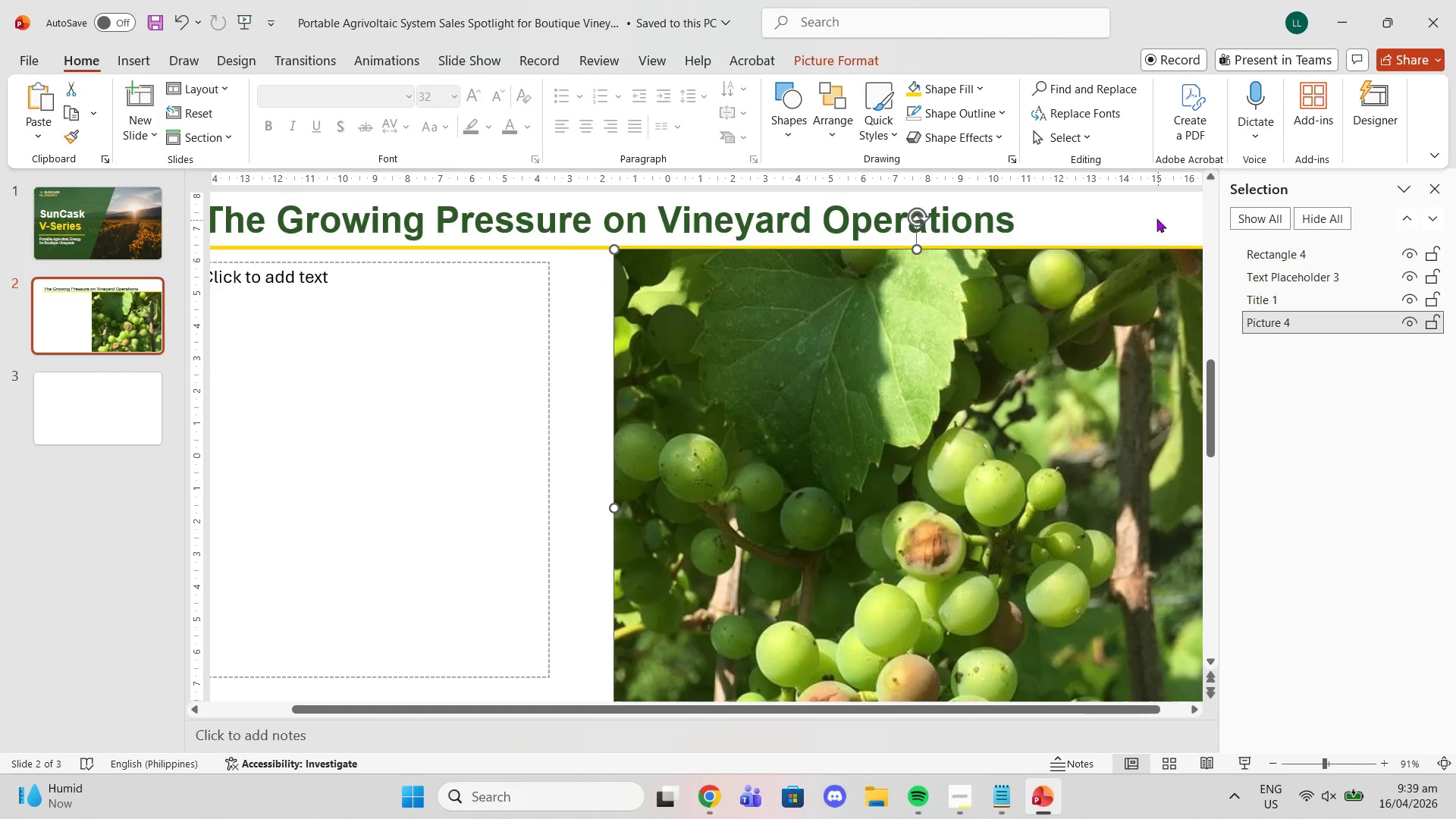 
left_click([1152, 210])
 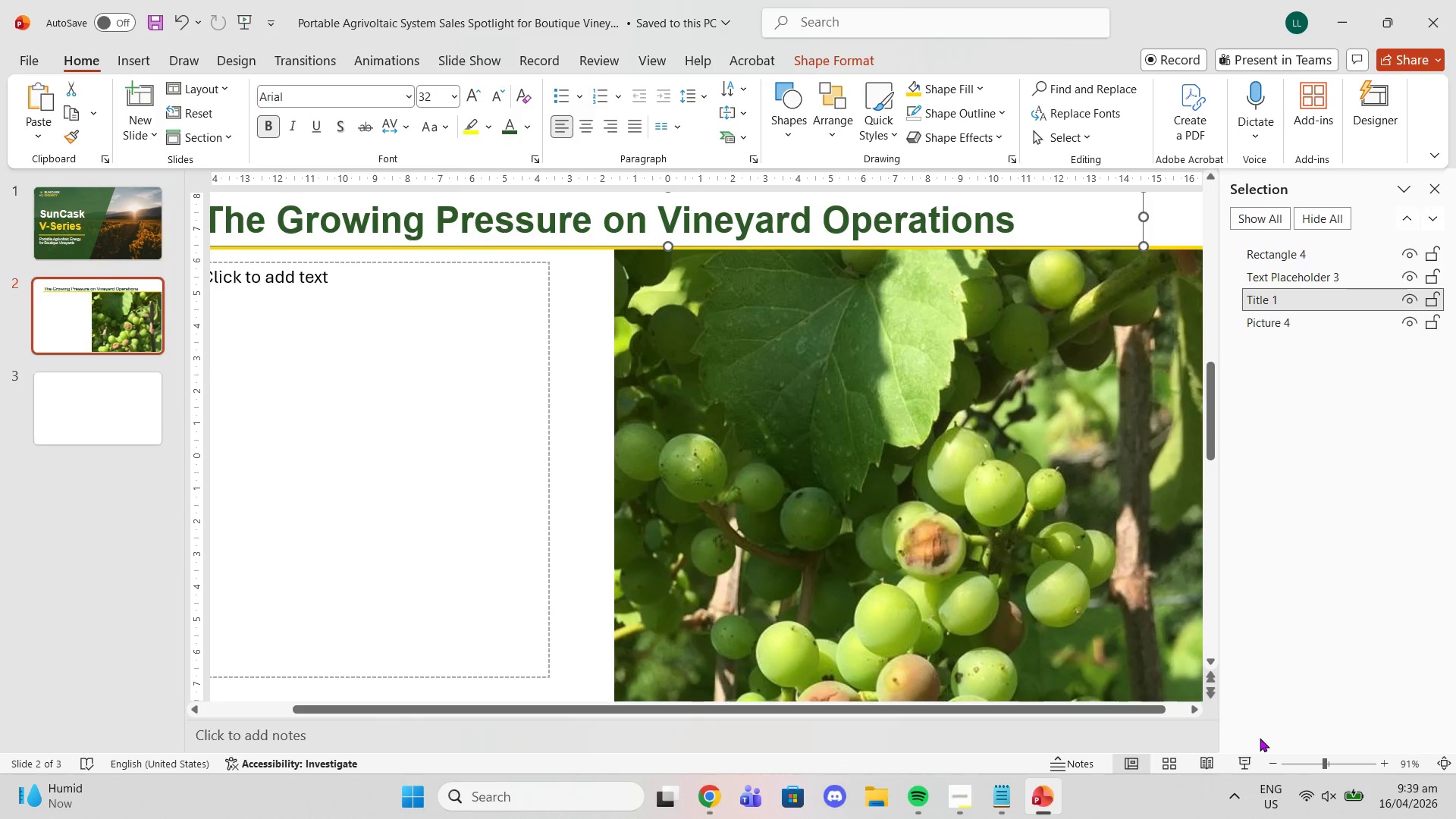 
double_click([1276, 764])
 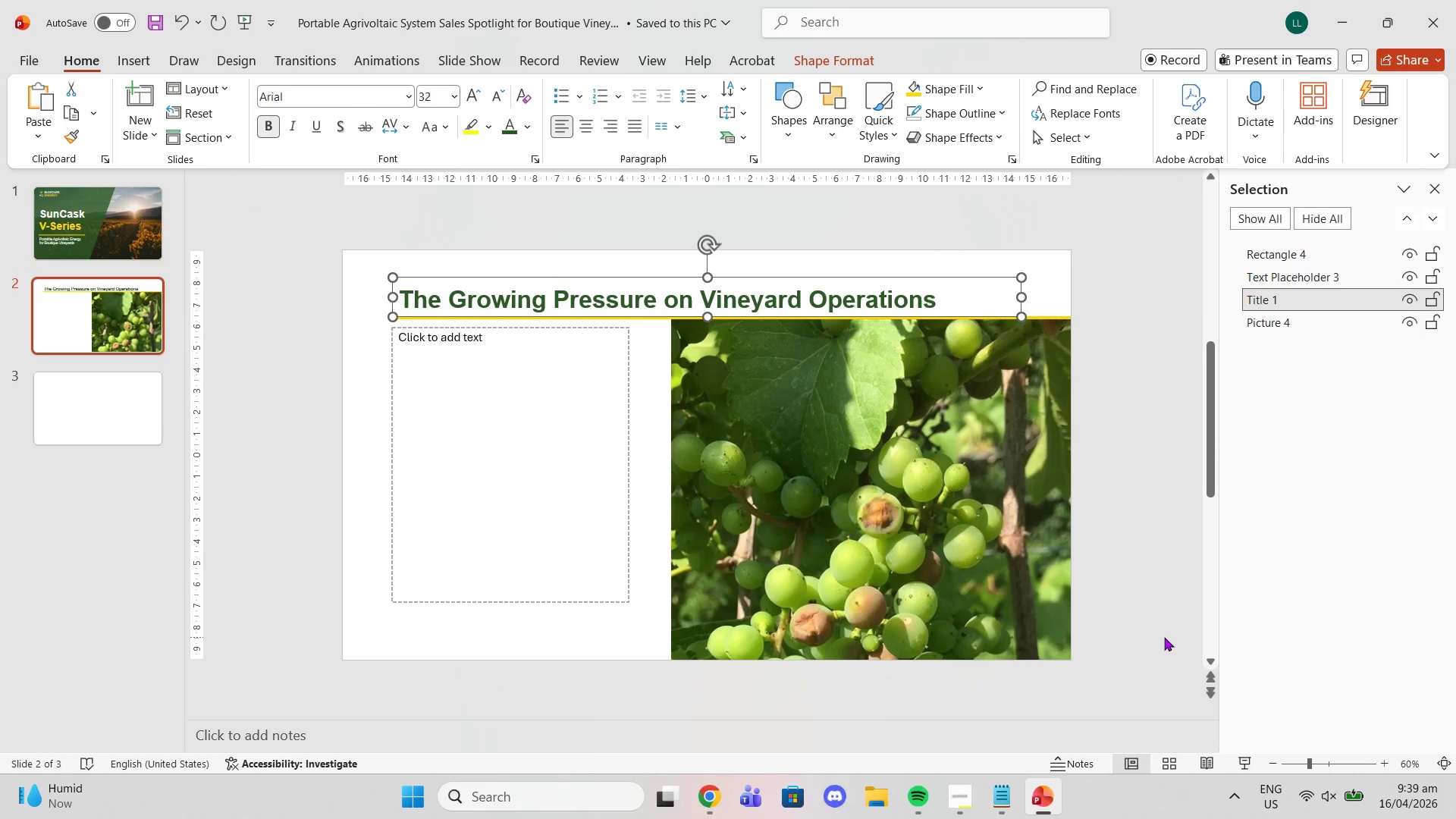 
left_click([1164, 629])
 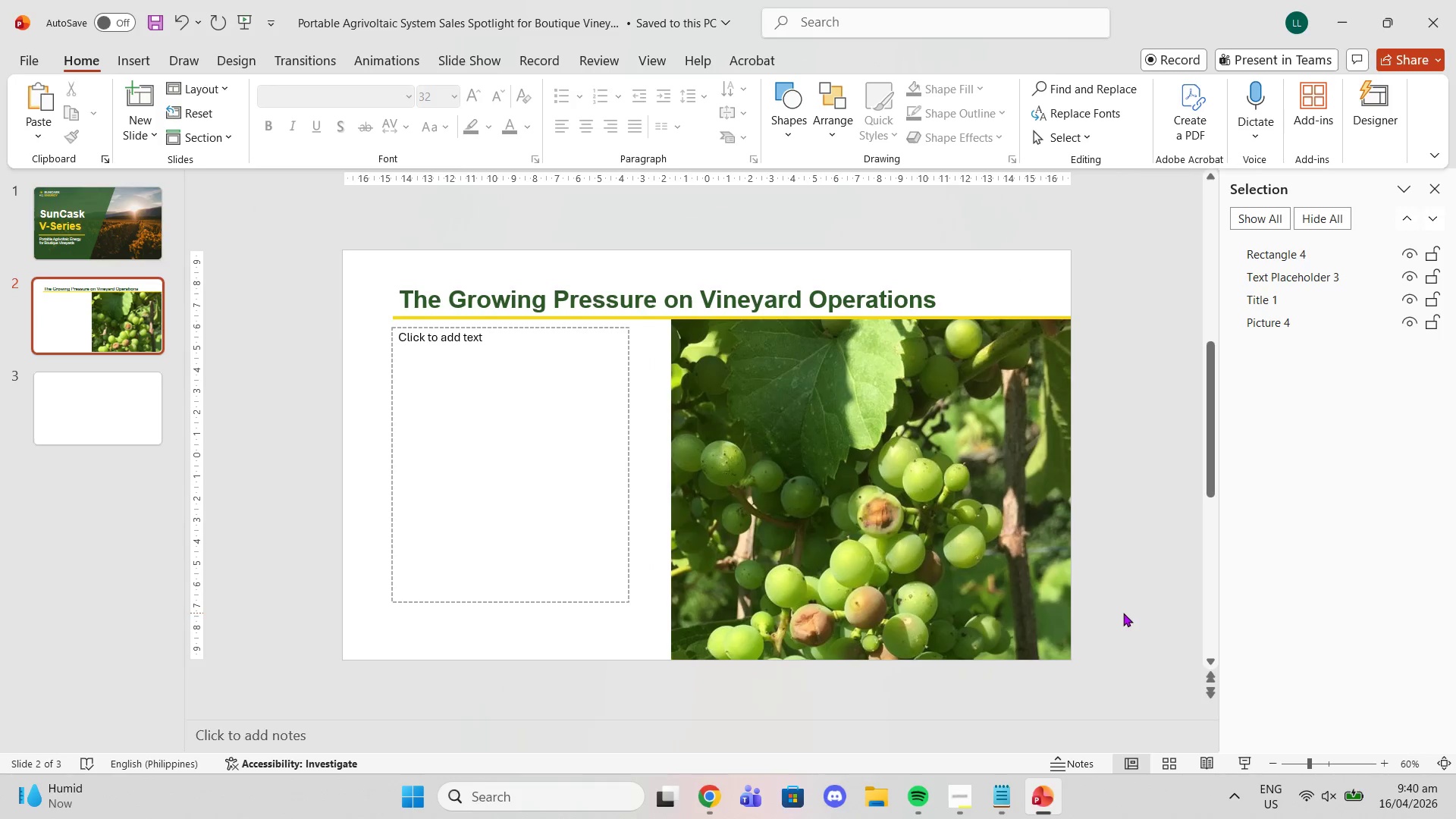 
wait(8.86)
 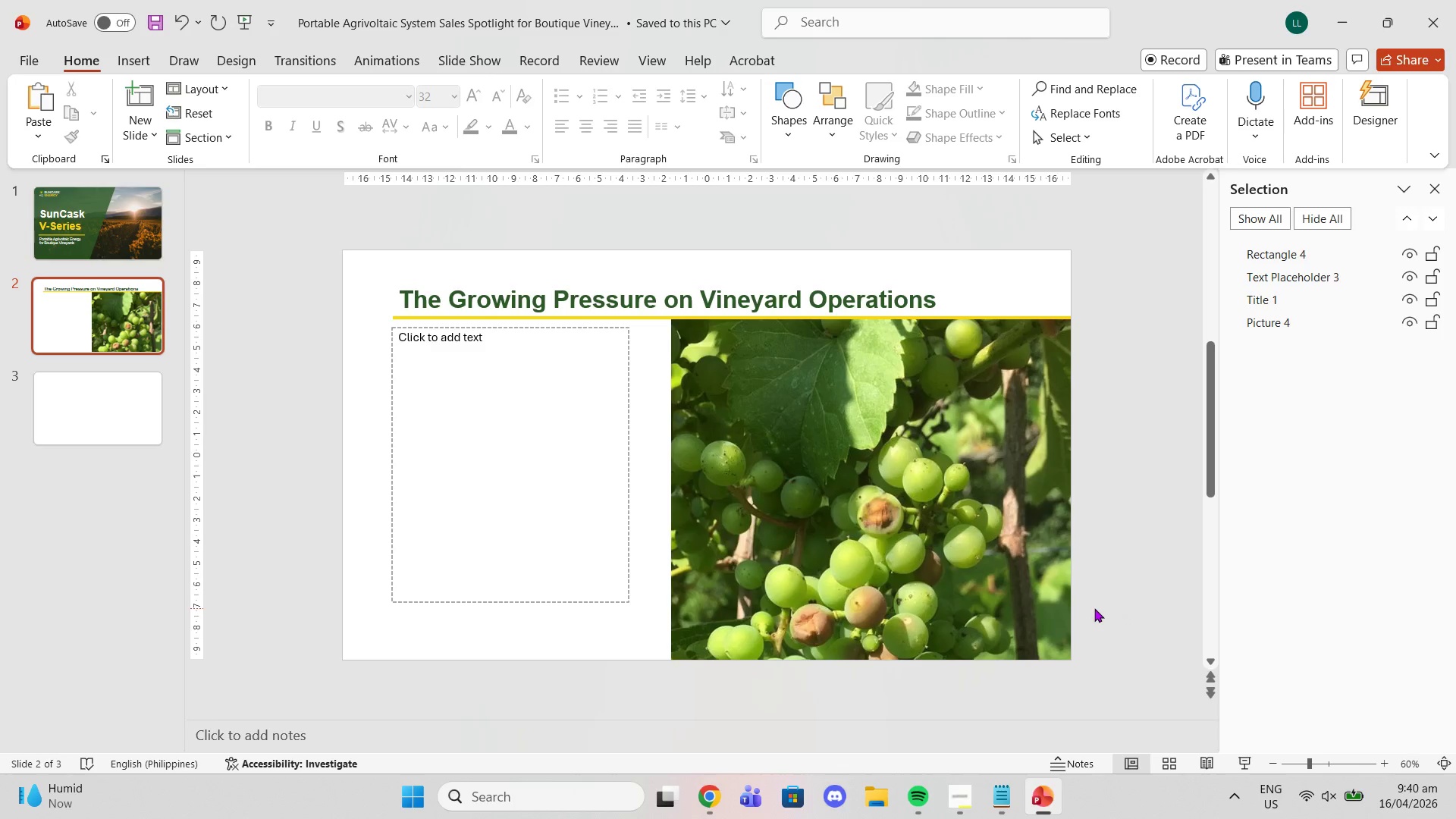 
key(Control+S)
 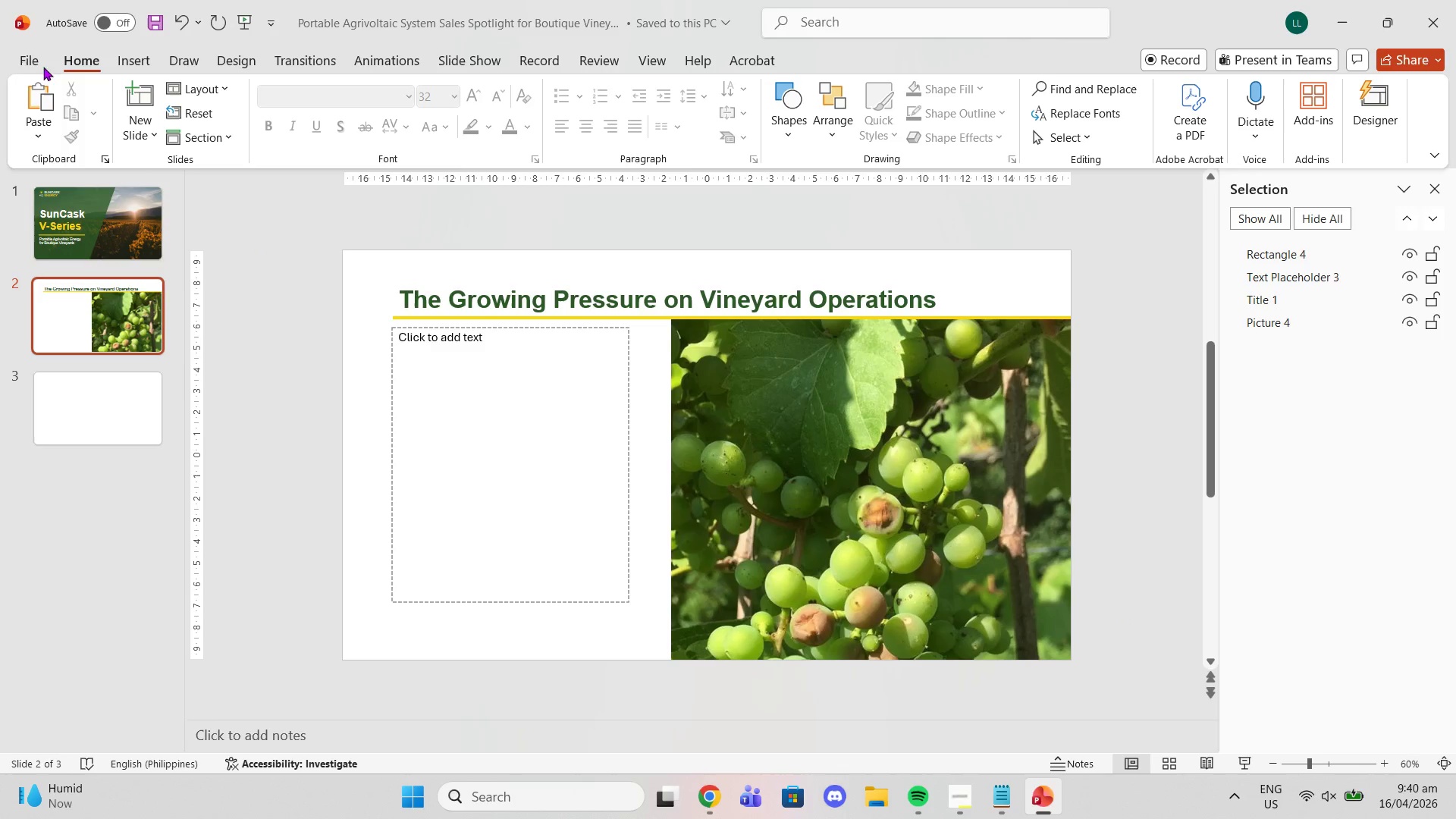 
left_click([34, 49])
 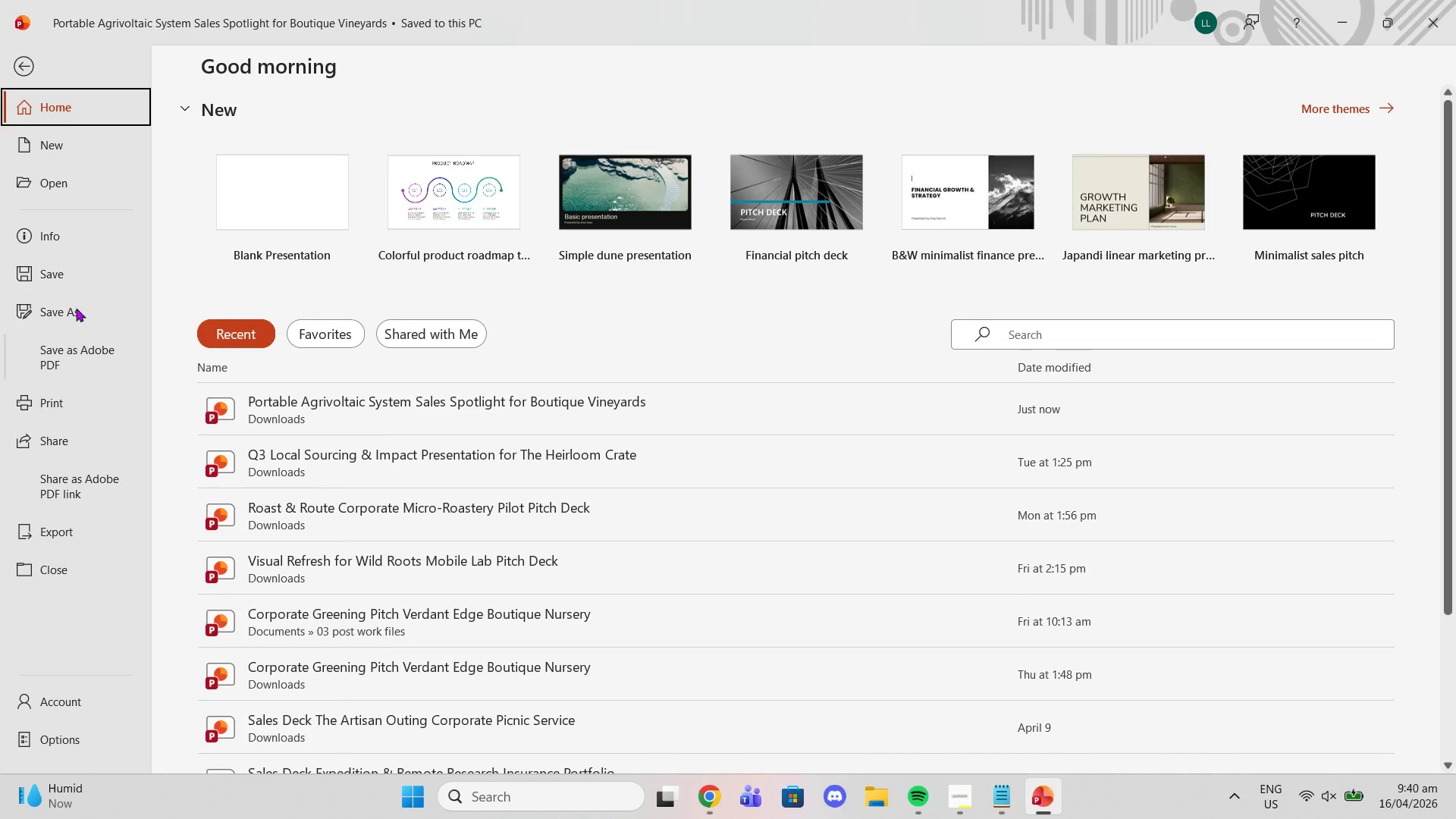 
wait(11.03)
 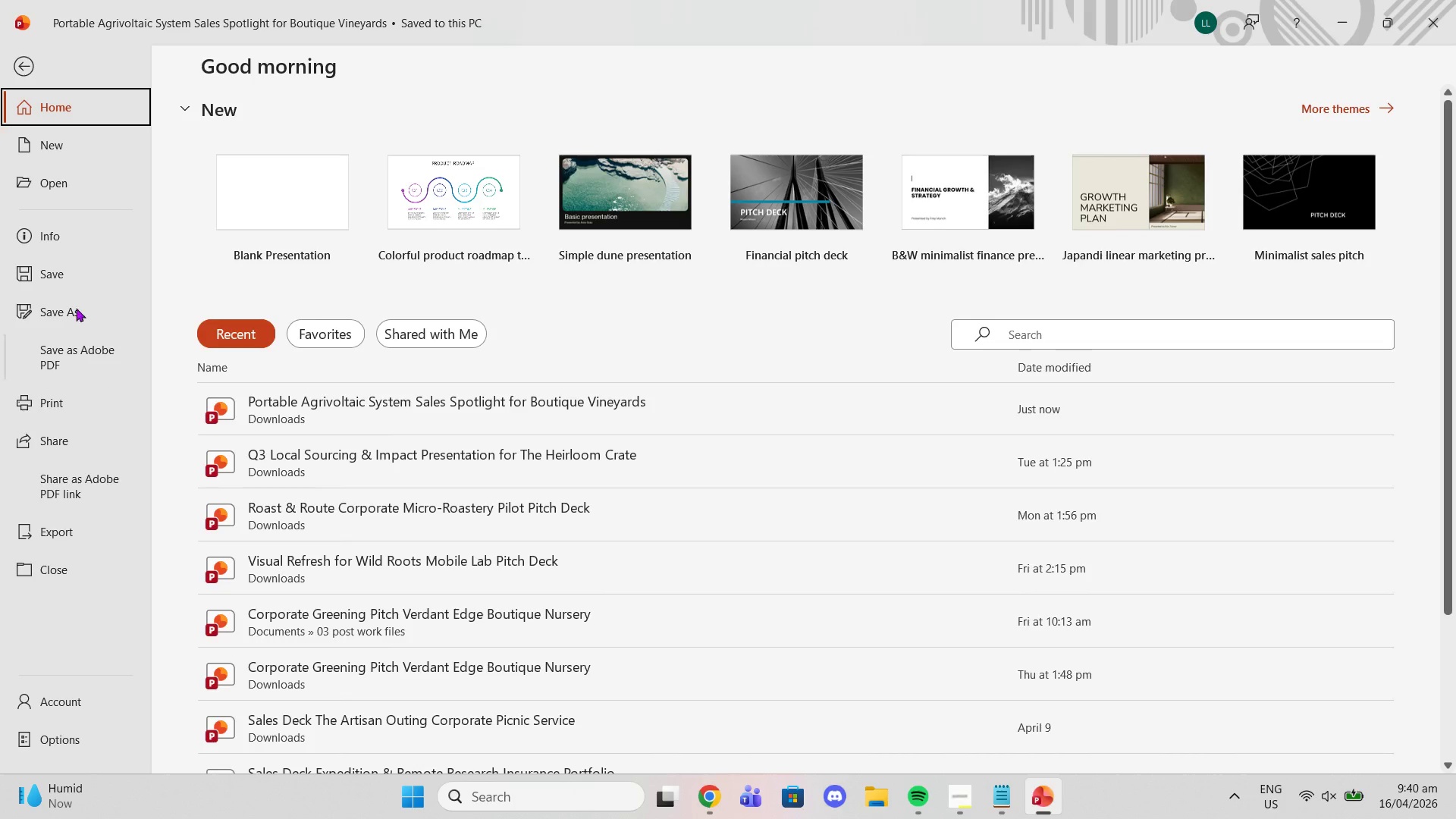 
left_click([219, 109])
 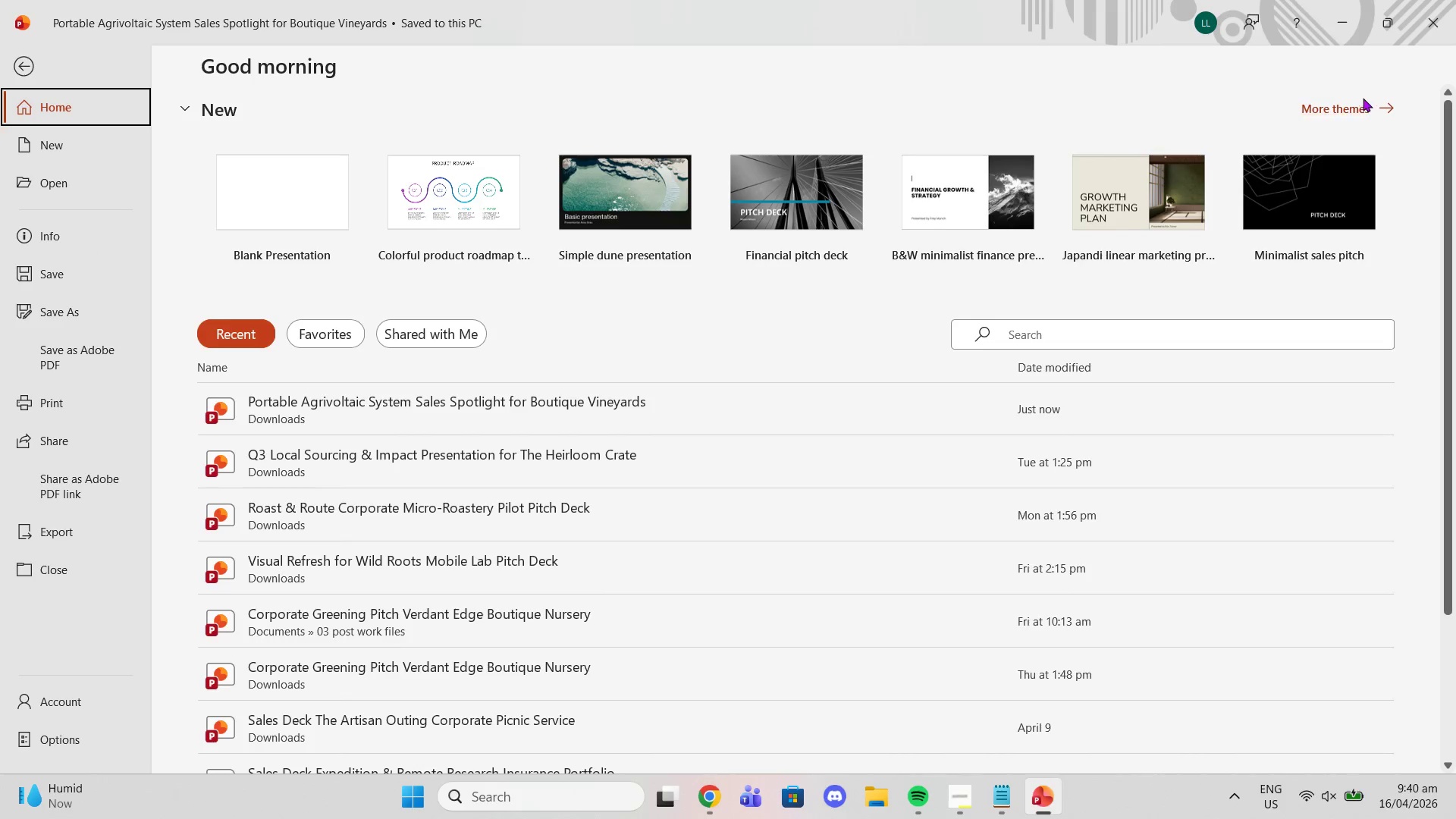 
double_click([1362, 104])
 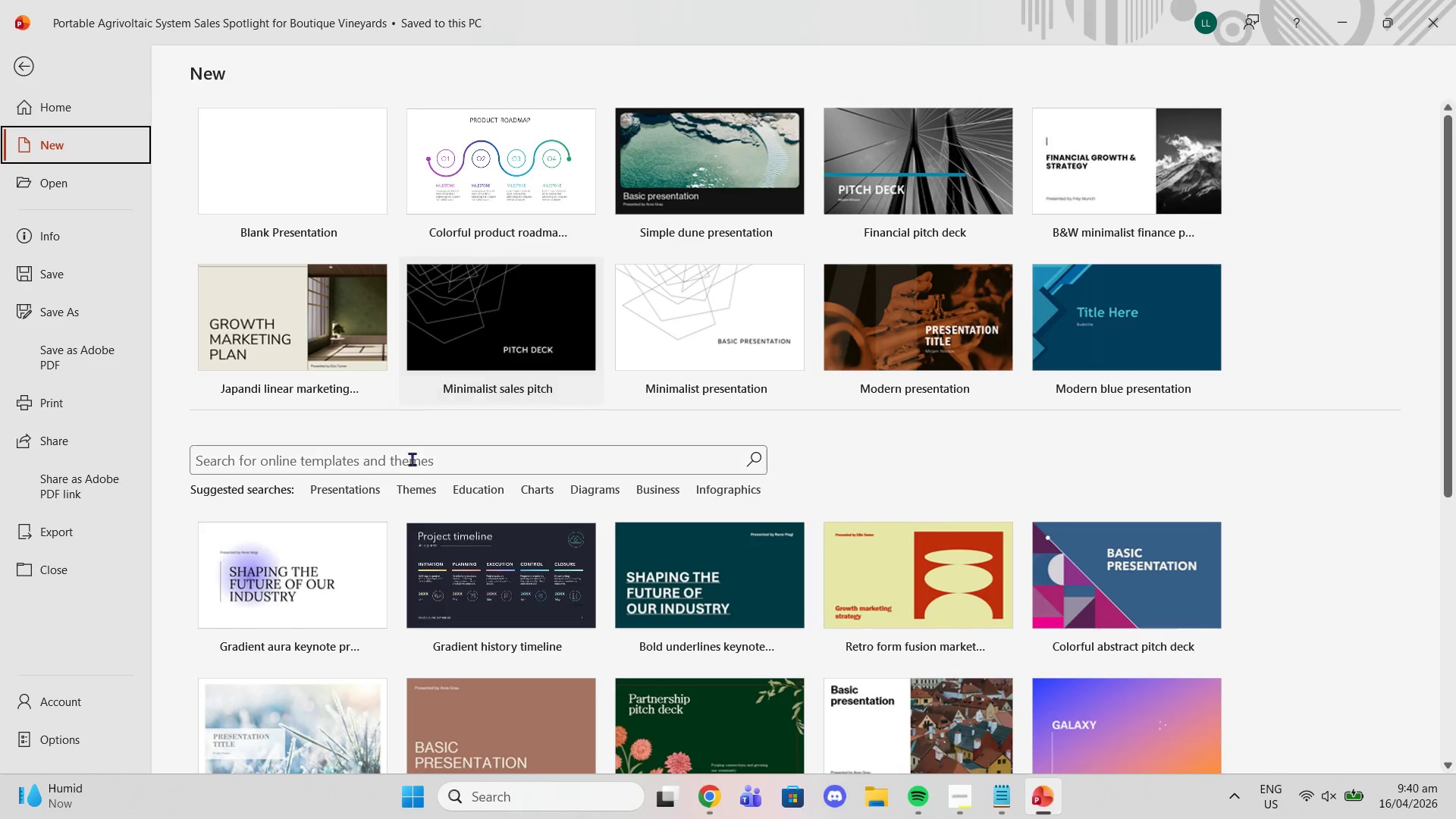 
left_click_drag(start_coordinate=[395, 452], to_coordinate=[399, 446])
 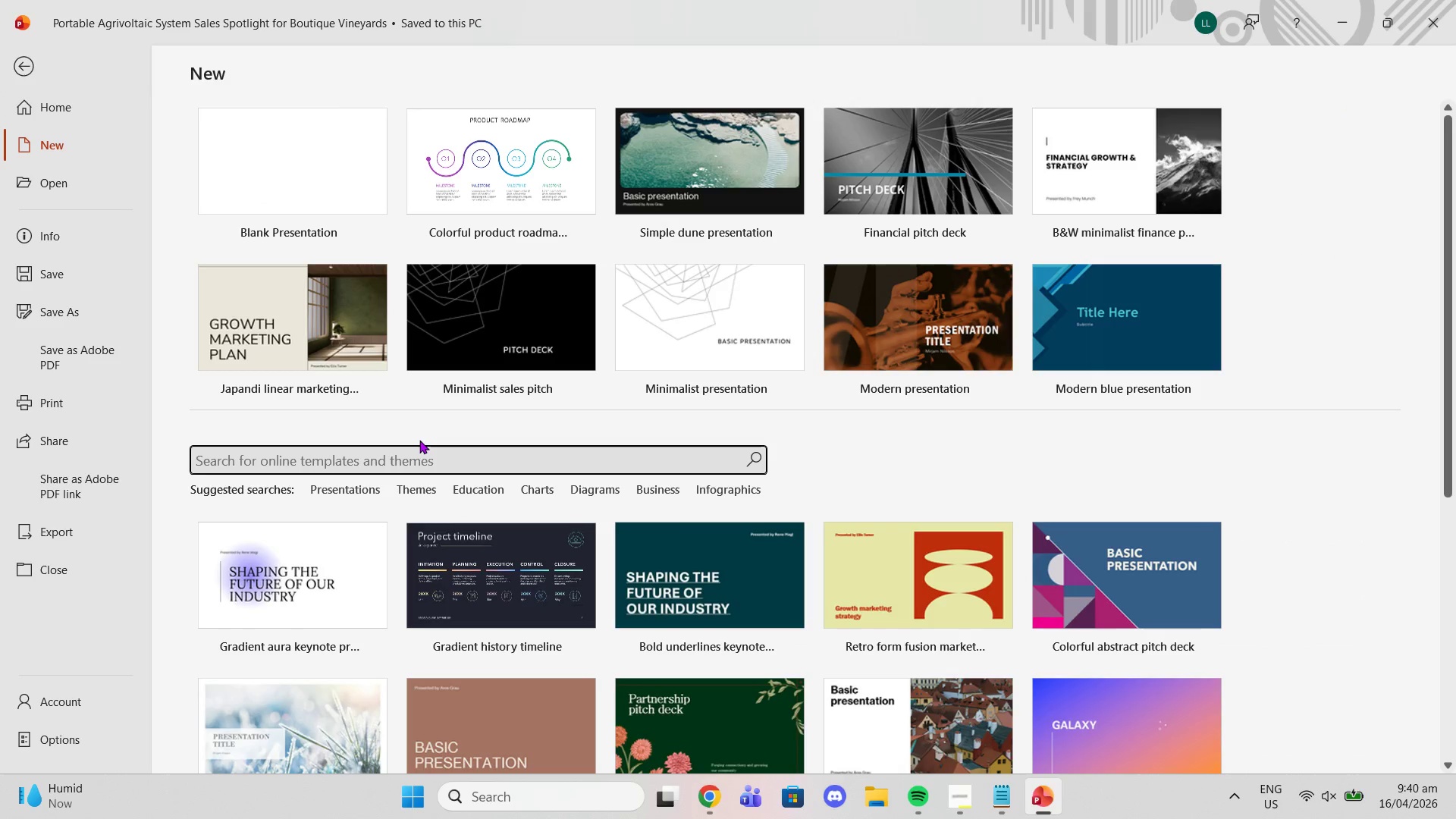 
type(gradient b;le)
key(Backspace)
key(Backspace)
key(Backspace)
type(lend)
 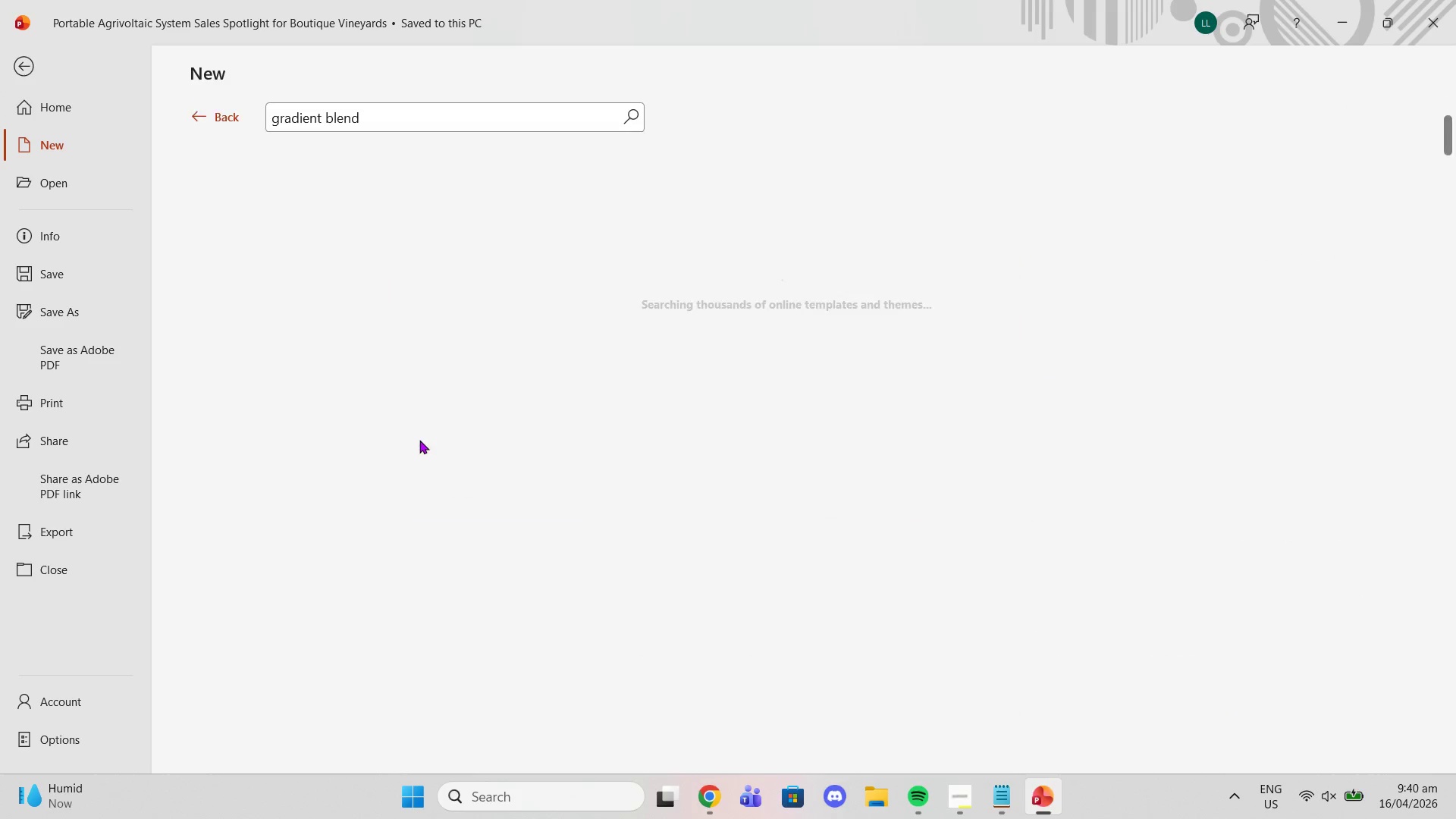 
key(Enter)
 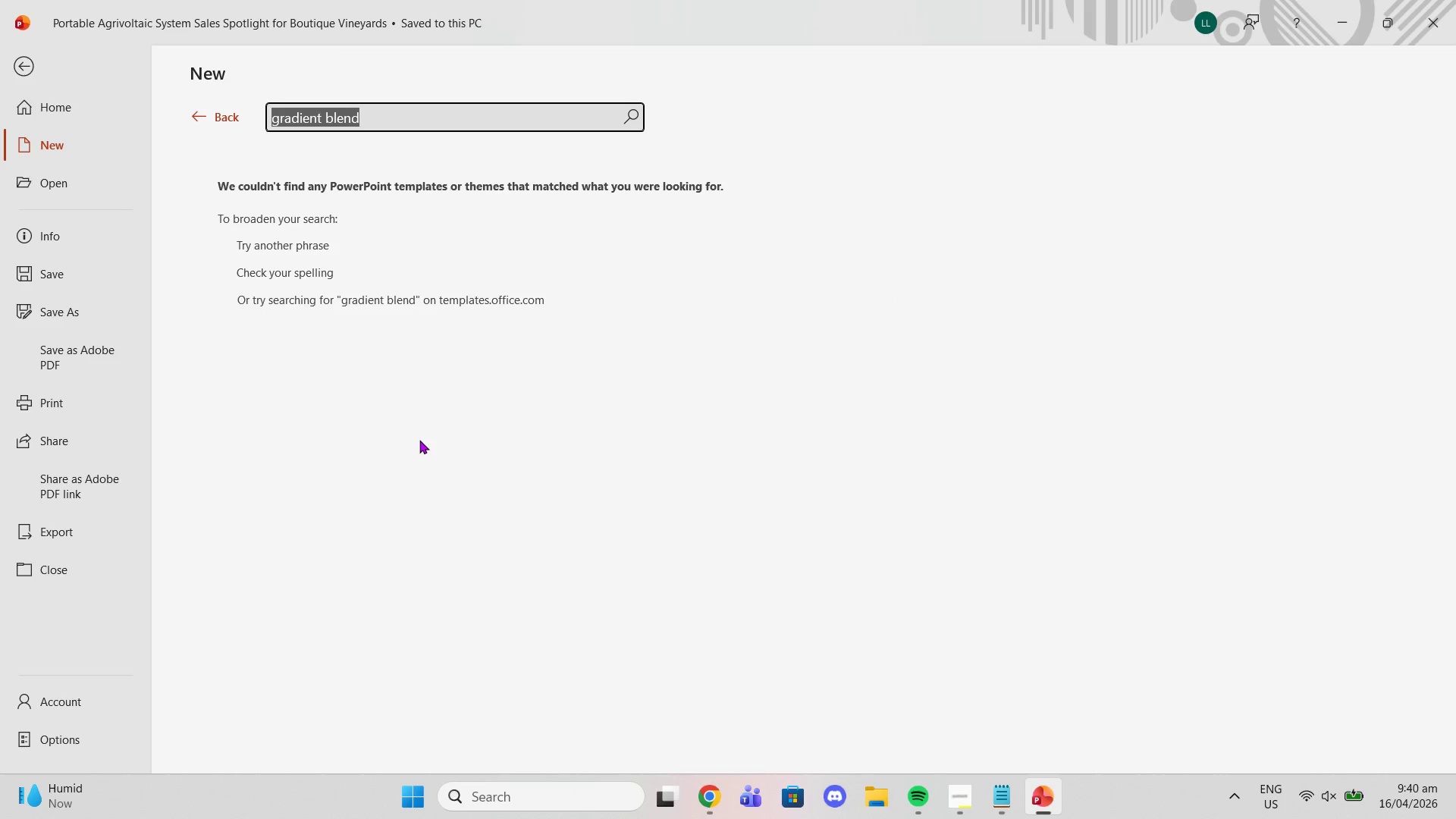 
key(Backspace)
type(image bledn)
 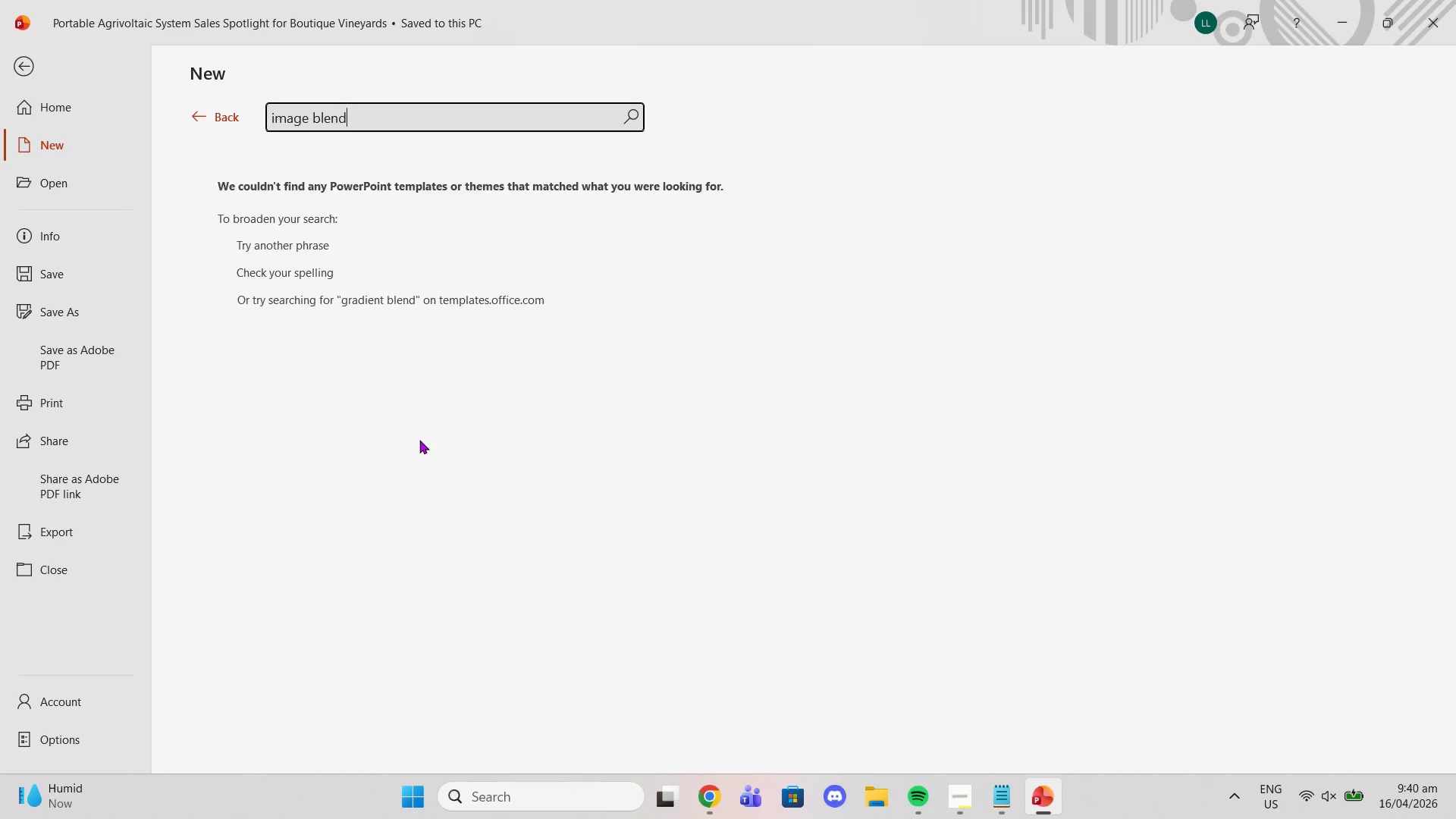 
key(Enter)
 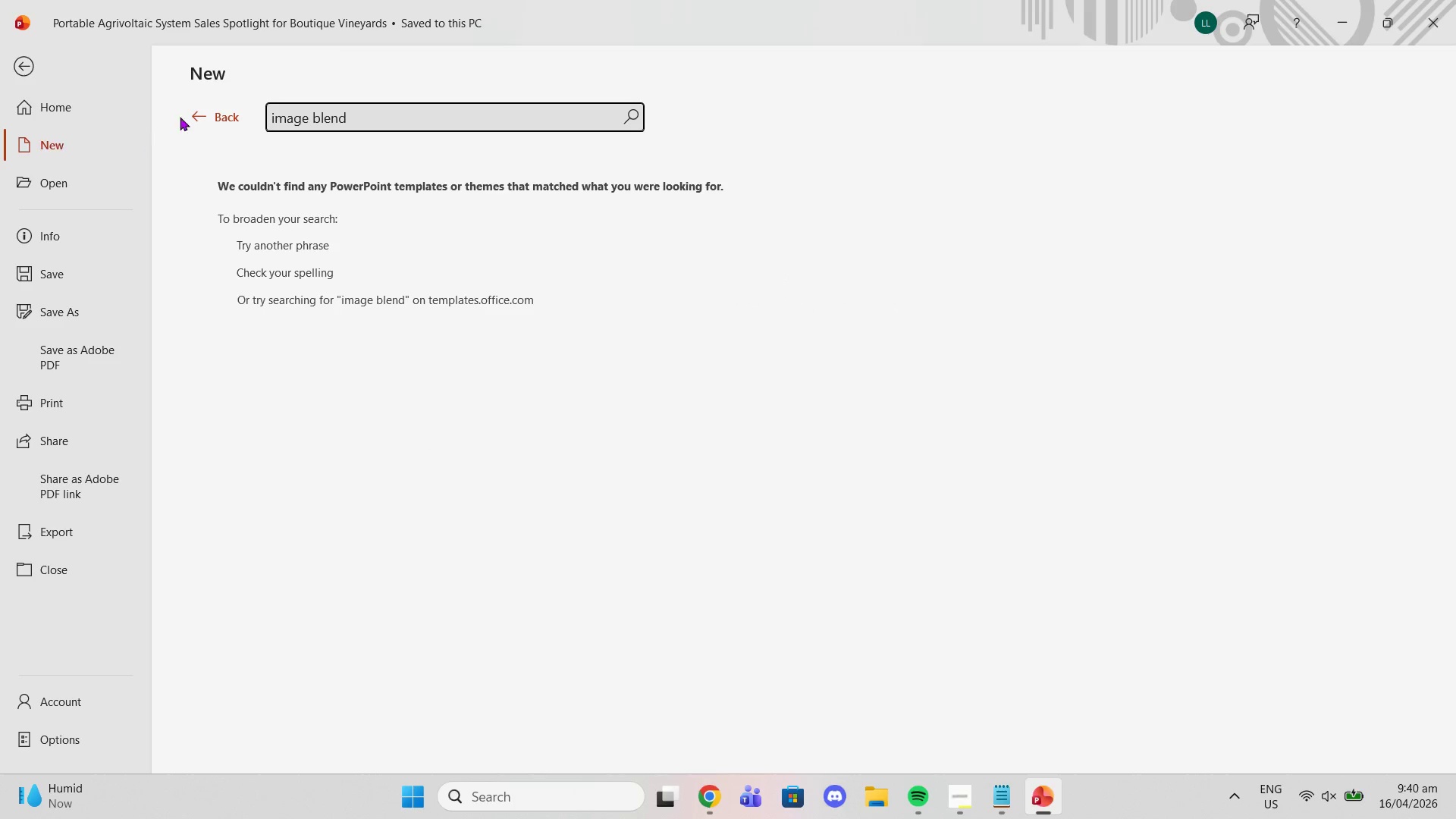 
left_click_drag(start_coordinate=[197, 101], to_coordinate=[198, 105])
 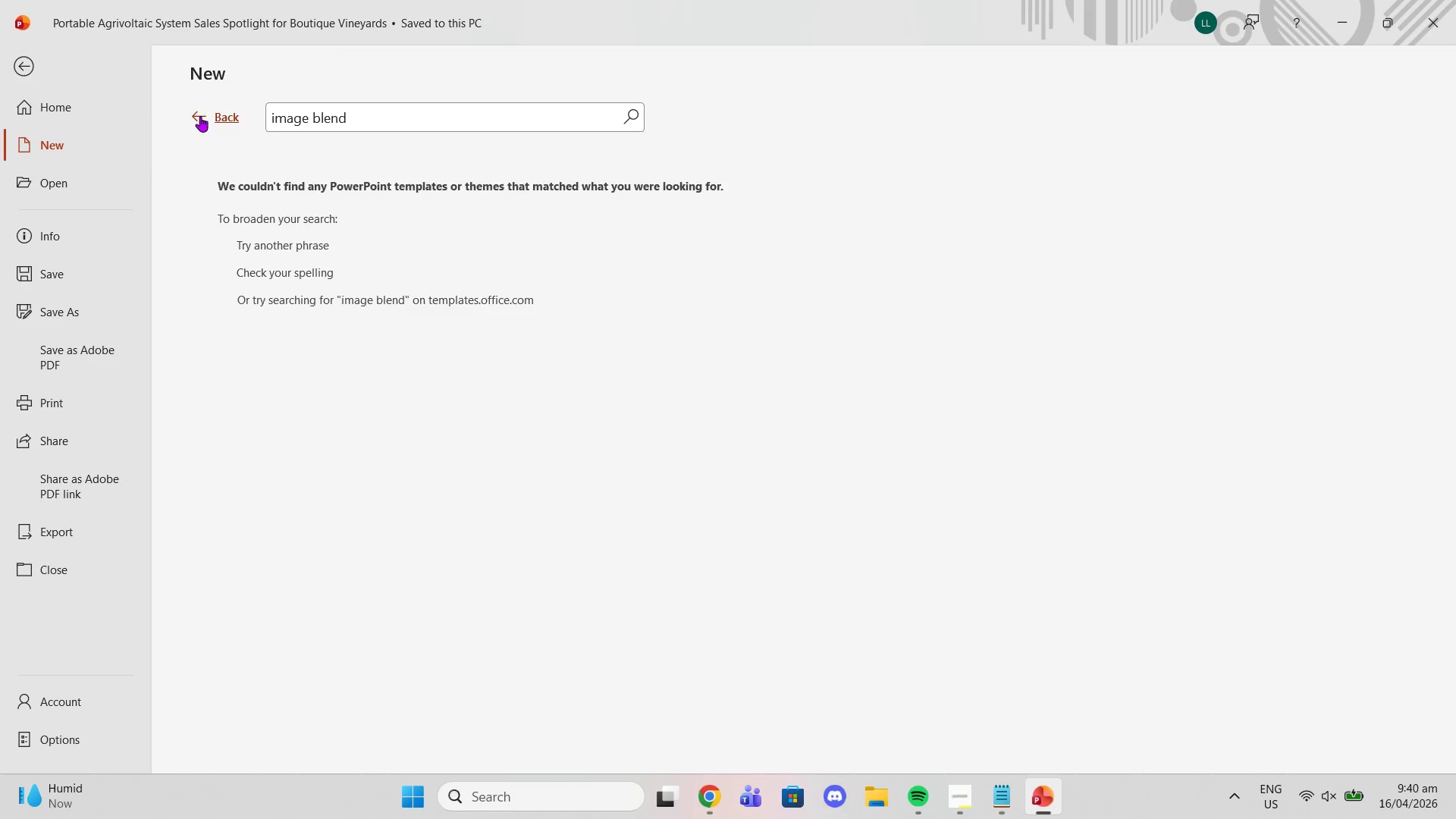 
double_click([200, 116])
 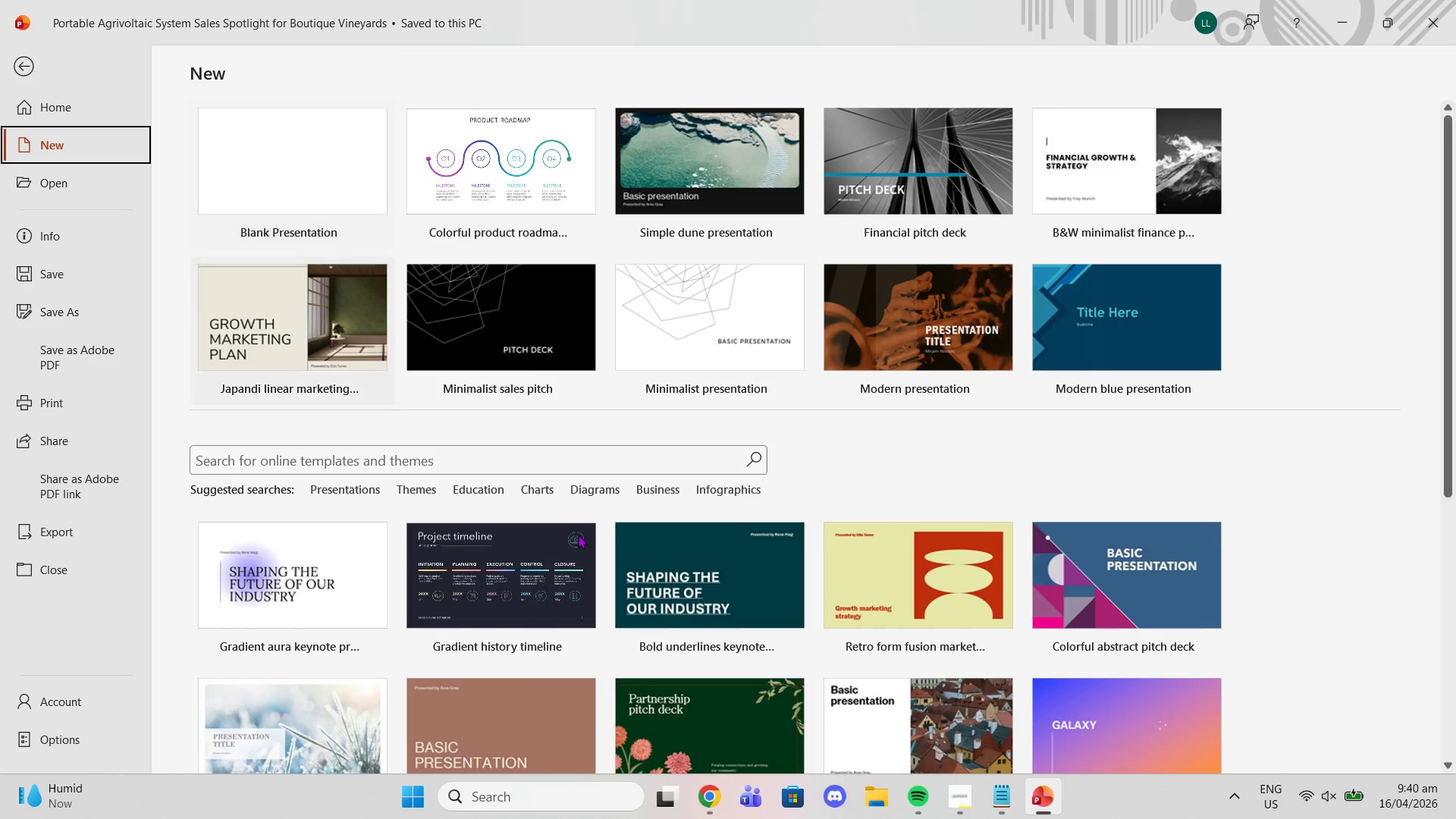 
scroll: coordinate [780, 593], scroll_direction: down, amount: 13.0
 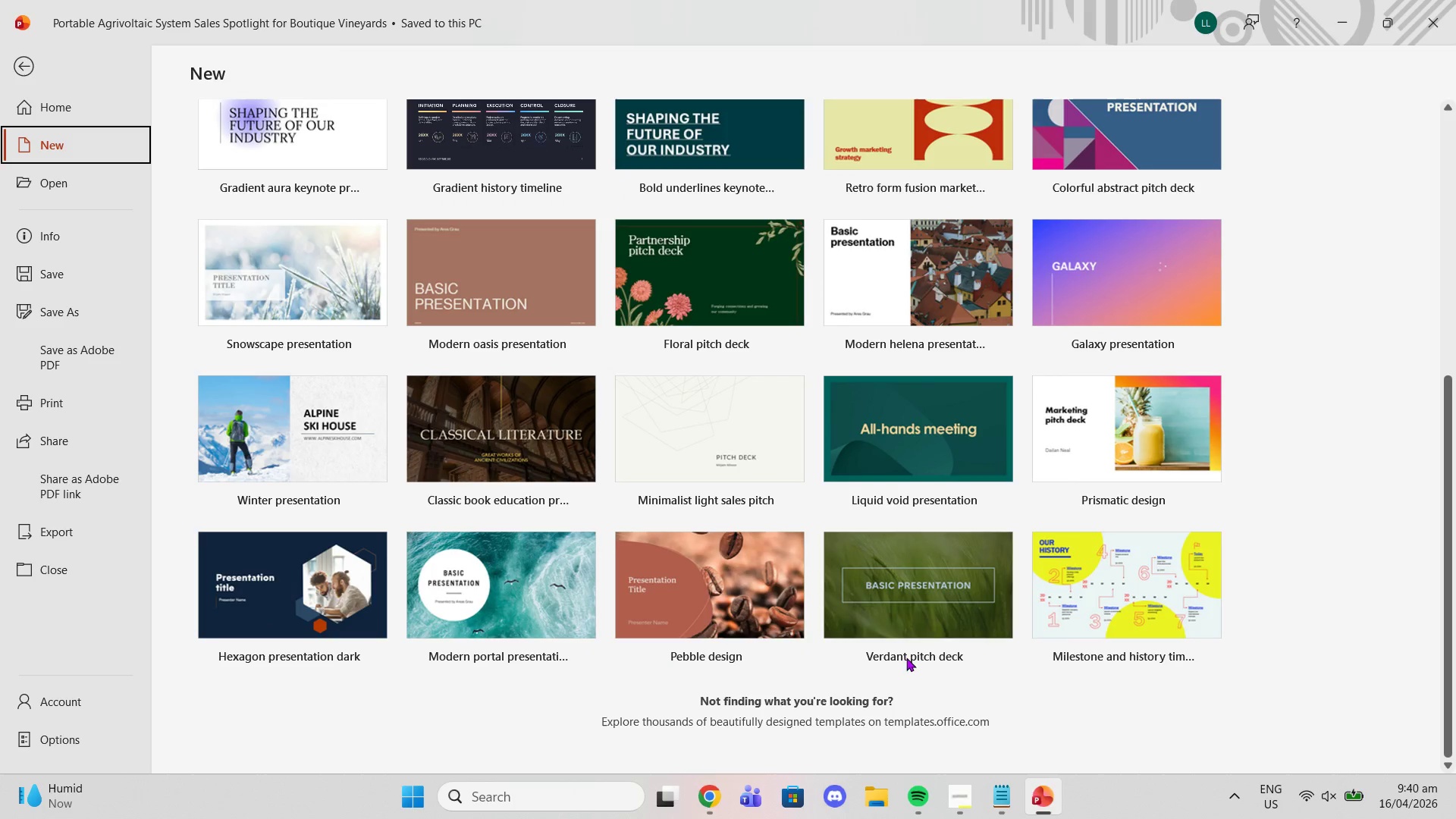 
scroll: coordinate [846, 590], scroll_direction: up, amount: 9.0
 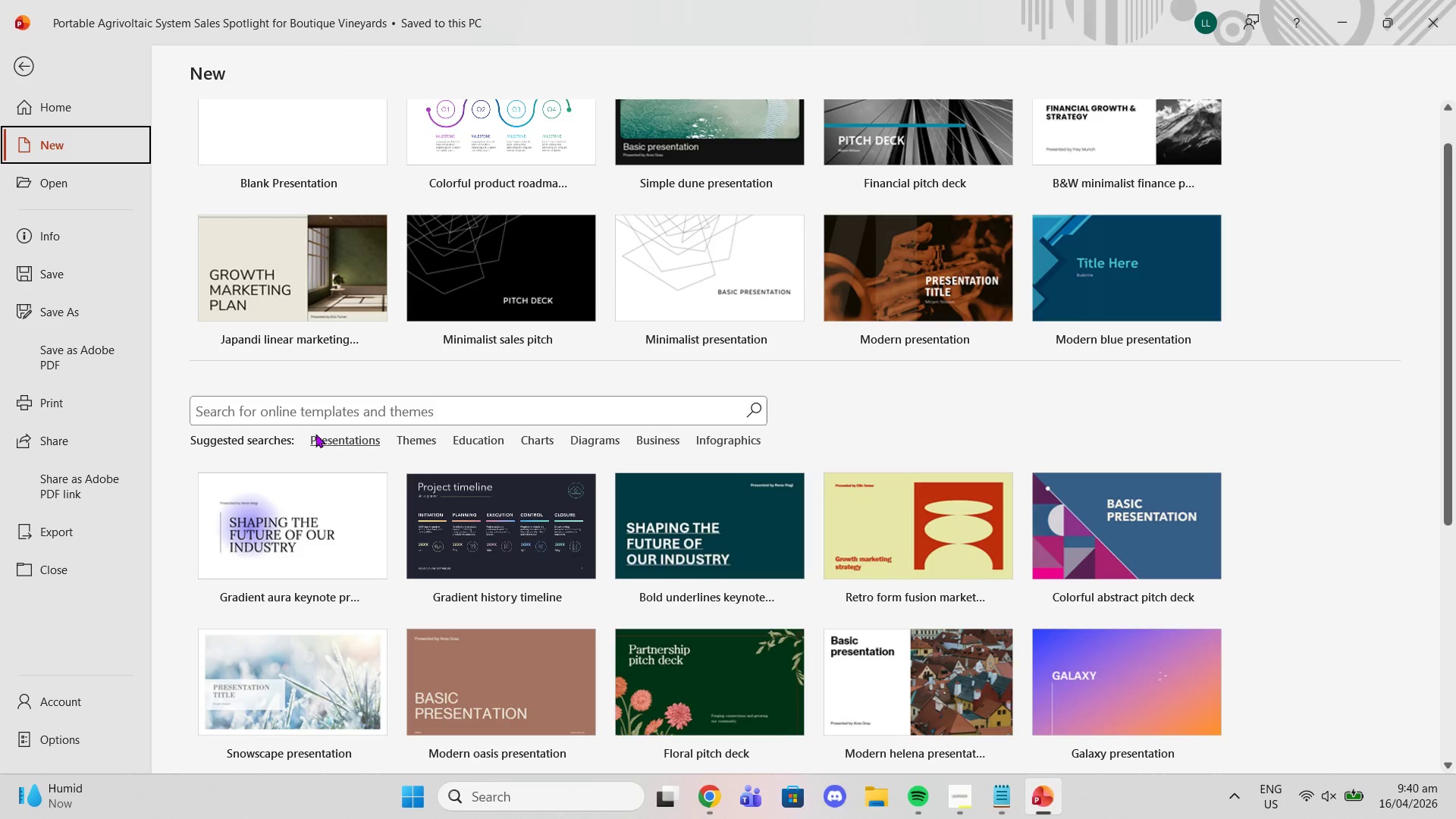 
left_click([343, 447])
 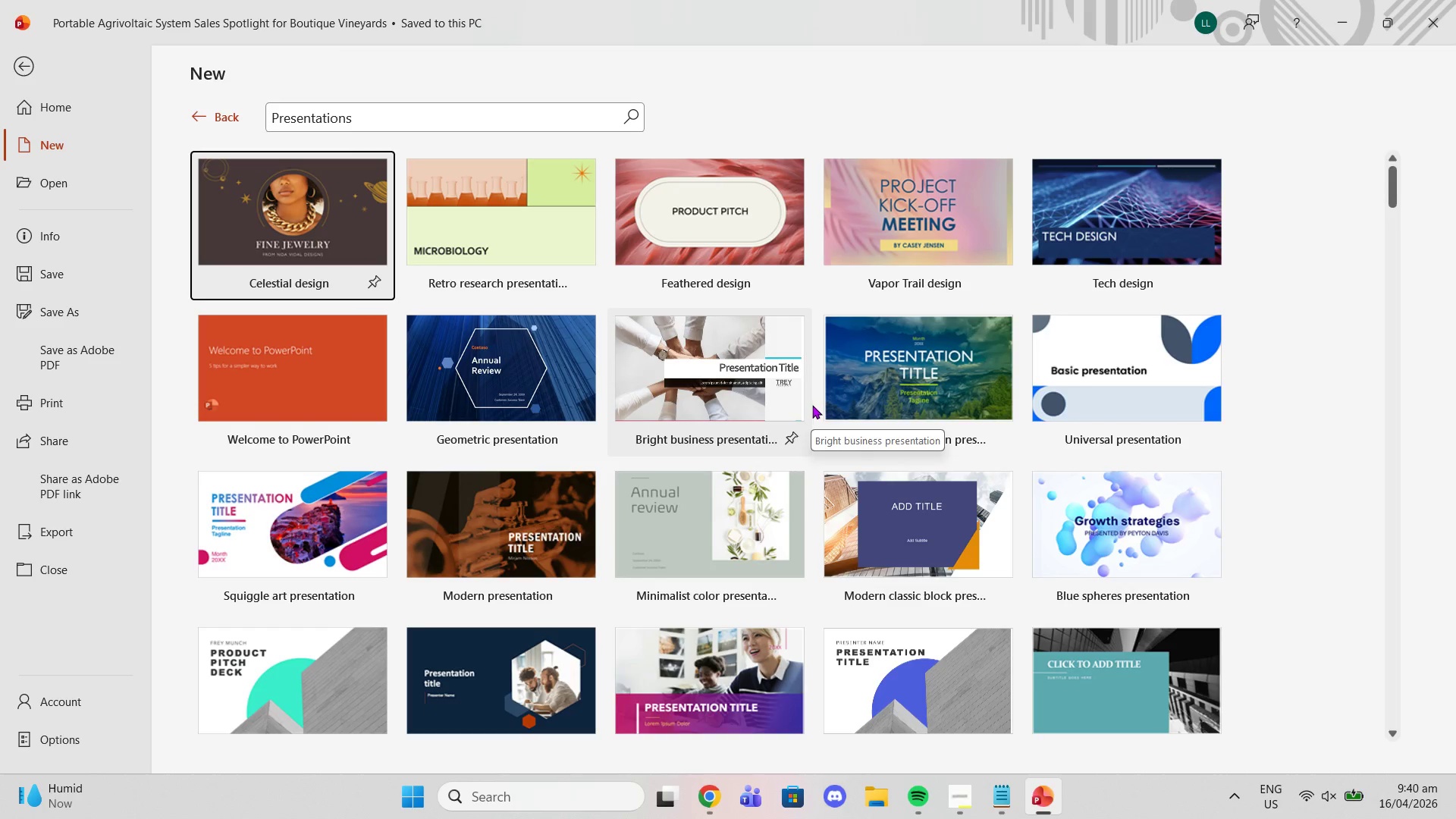 
scroll: coordinate [820, 394], scroll_direction: down, amount: 14.0
 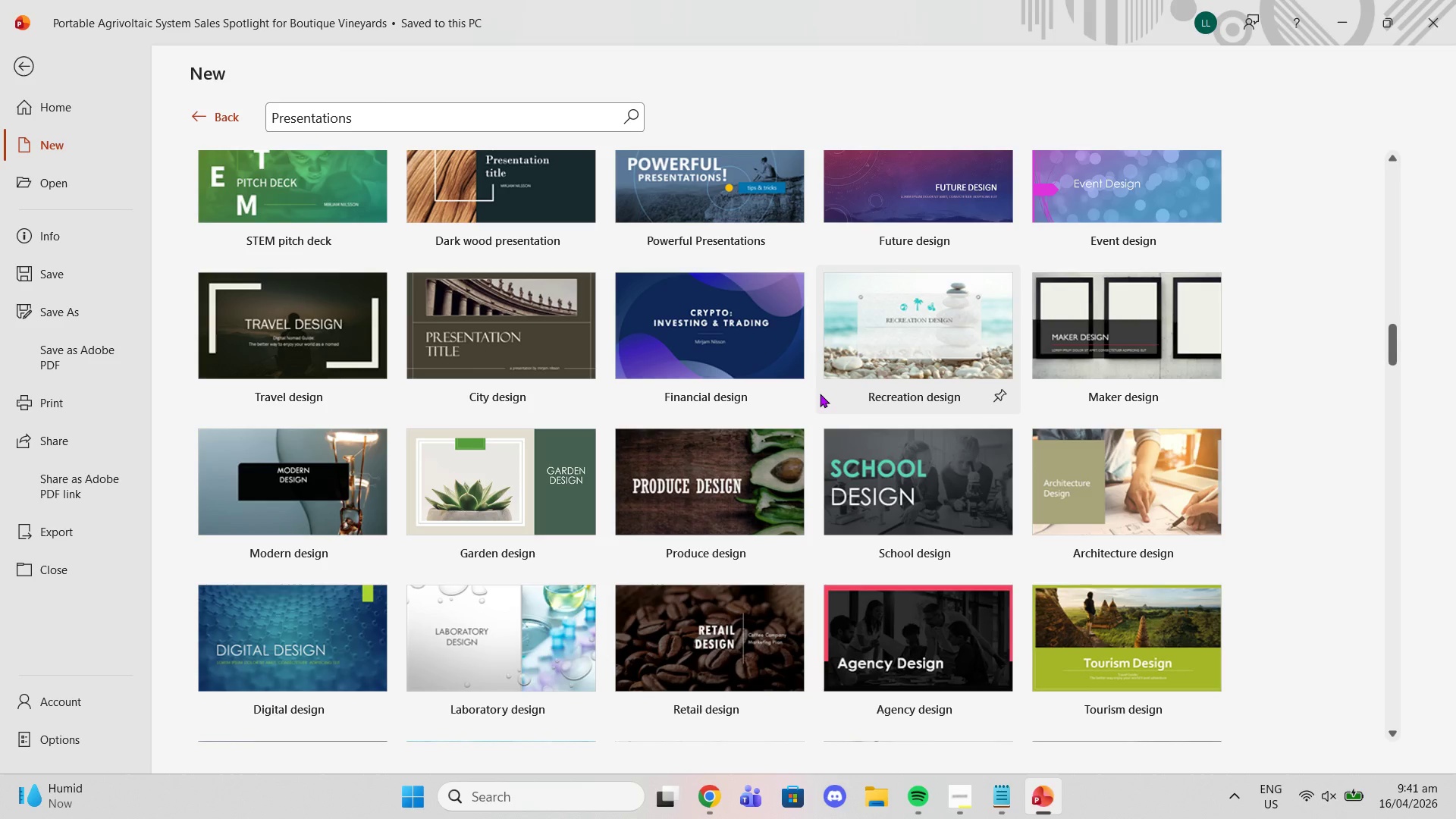 
scroll: coordinate [641, 381], scroll_direction: down, amount: 27.0
 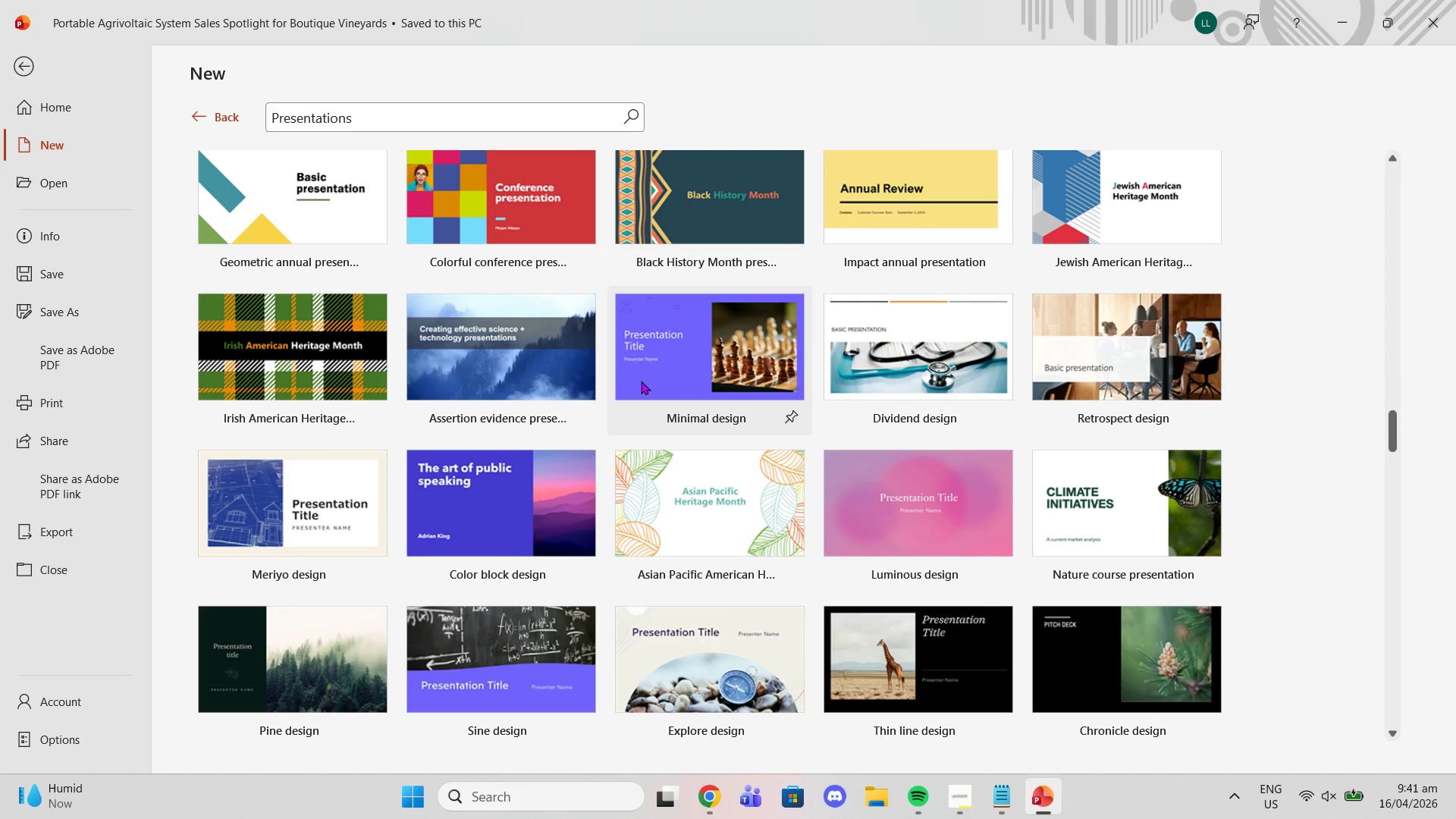 
scroll: coordinate [380, 384], scroll_direction: down, amount: 19.0
 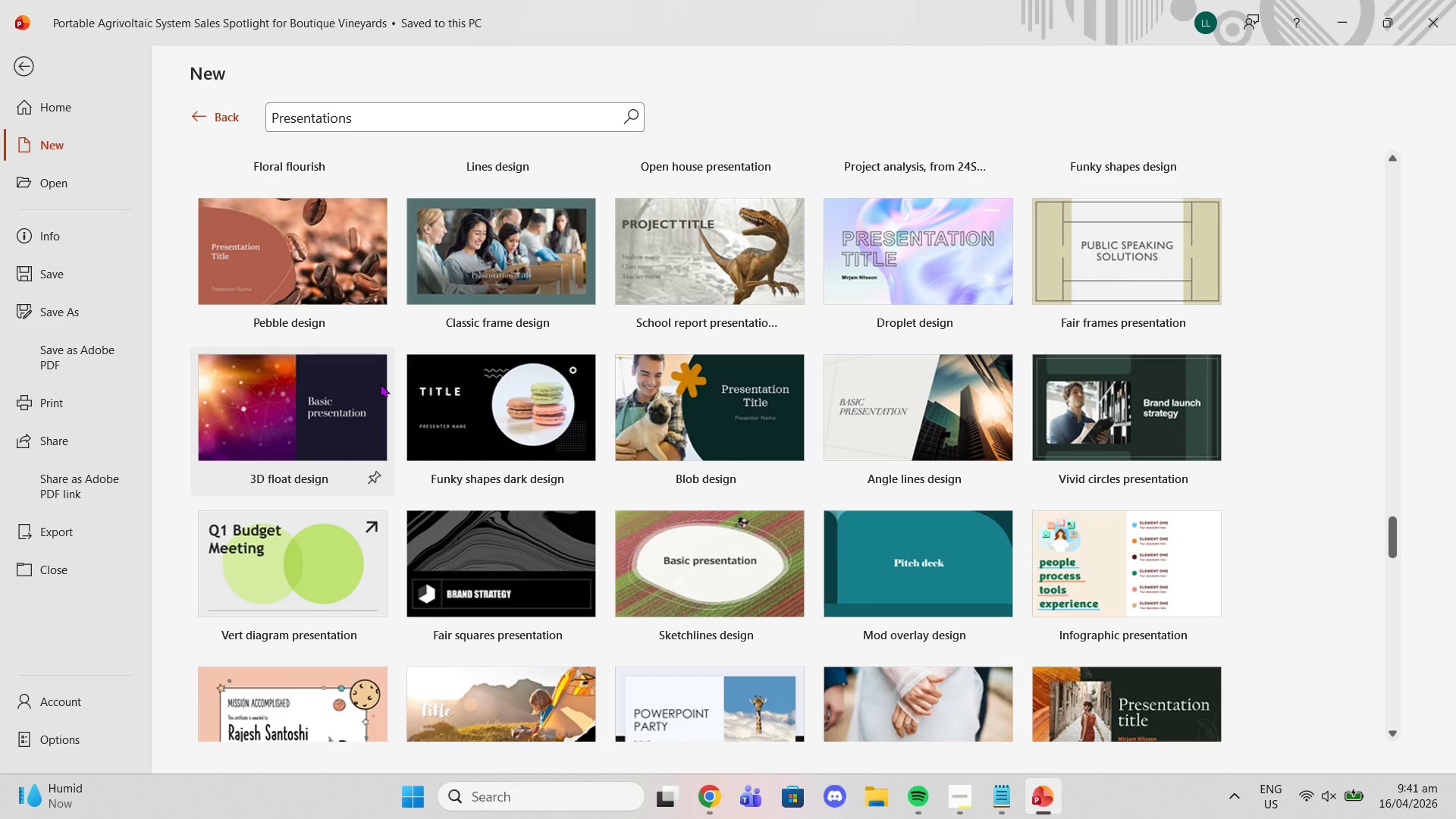 
scroll: coordinate [350, 347], scroll_direction: down, amount: 26.0
 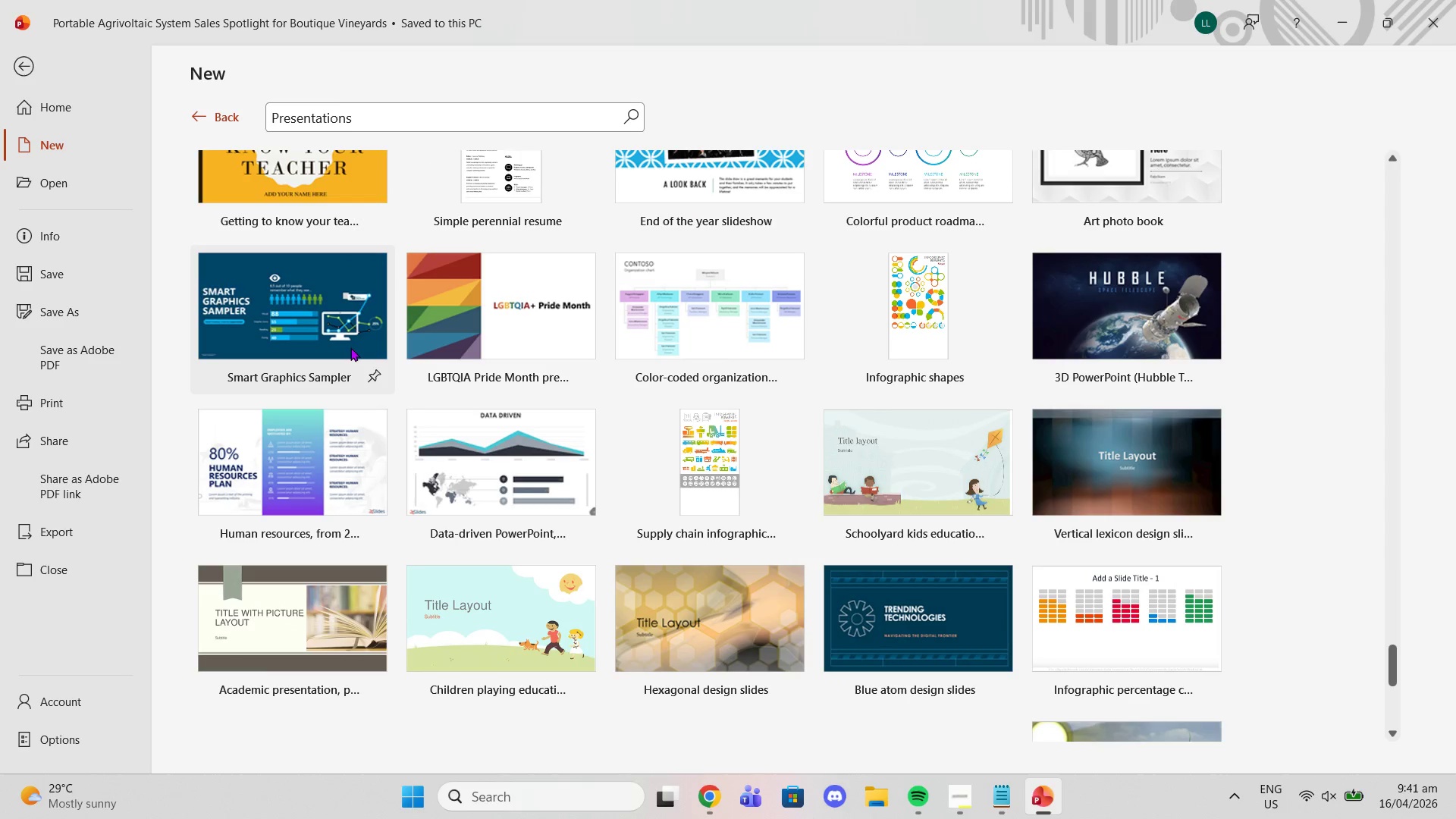 
scroll: coordinate [862, 499], scroll_direction: down, amount: 14.0
 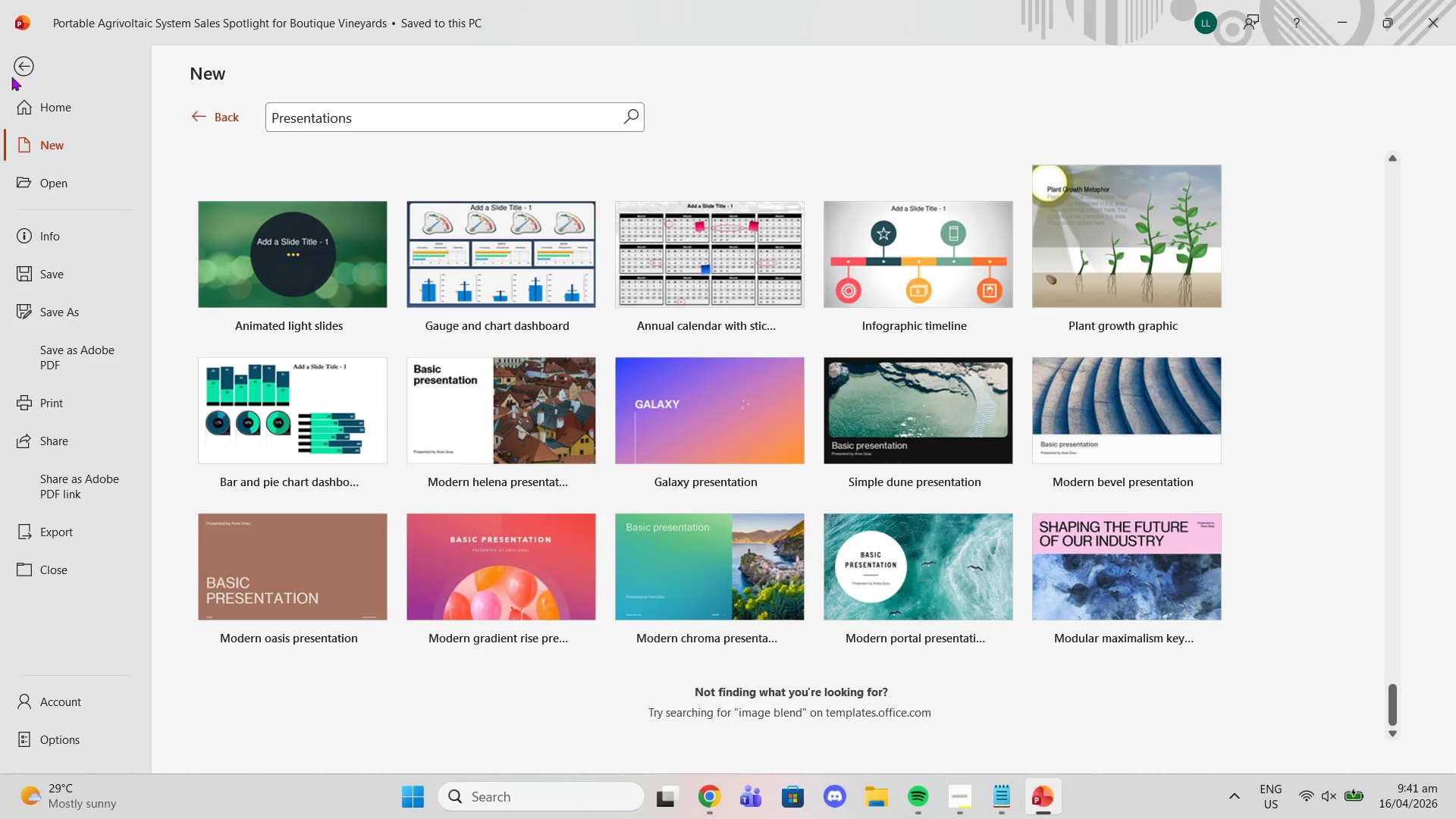 
left_click([18, 70])
 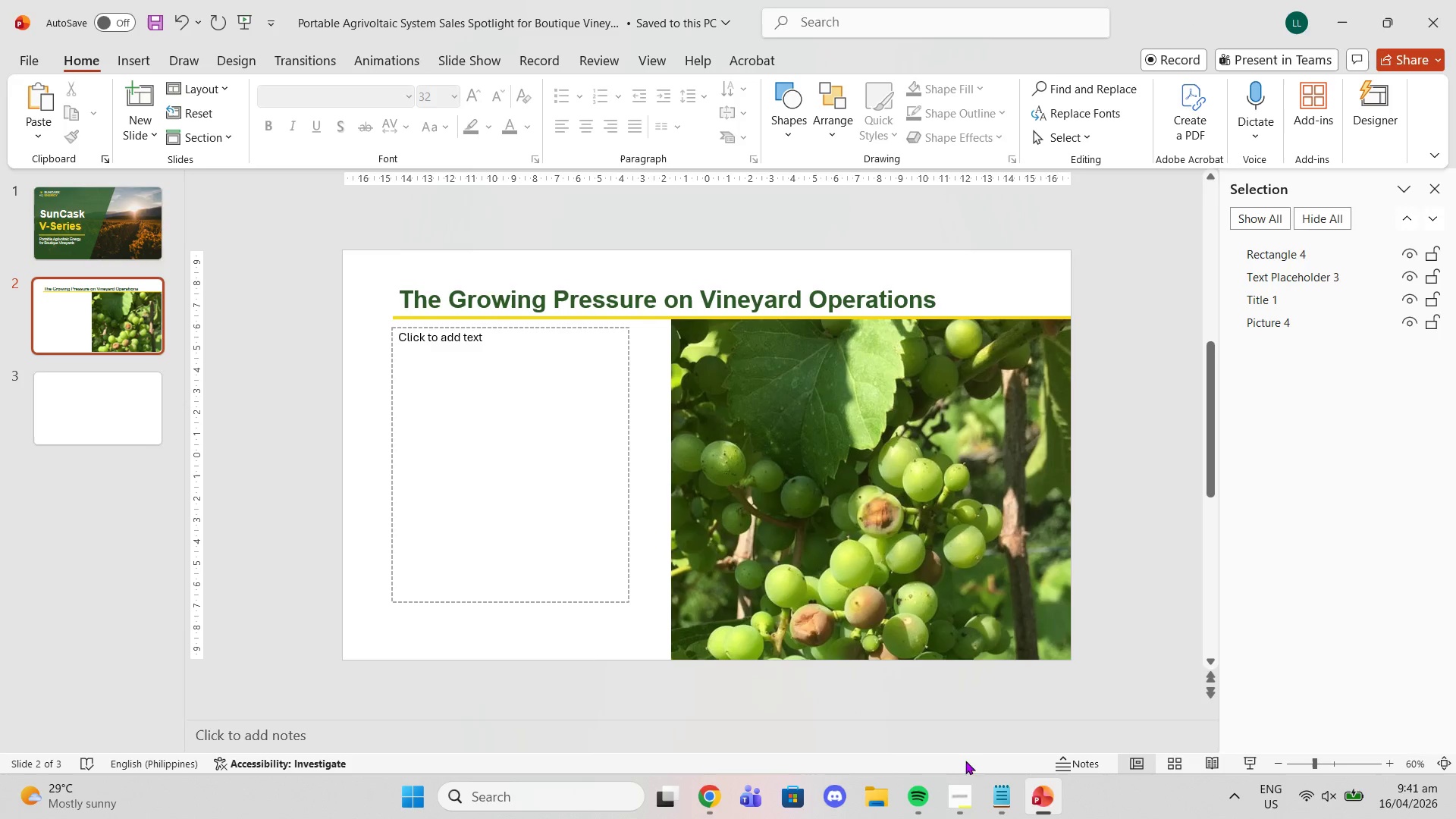 
left_click([962, 809])